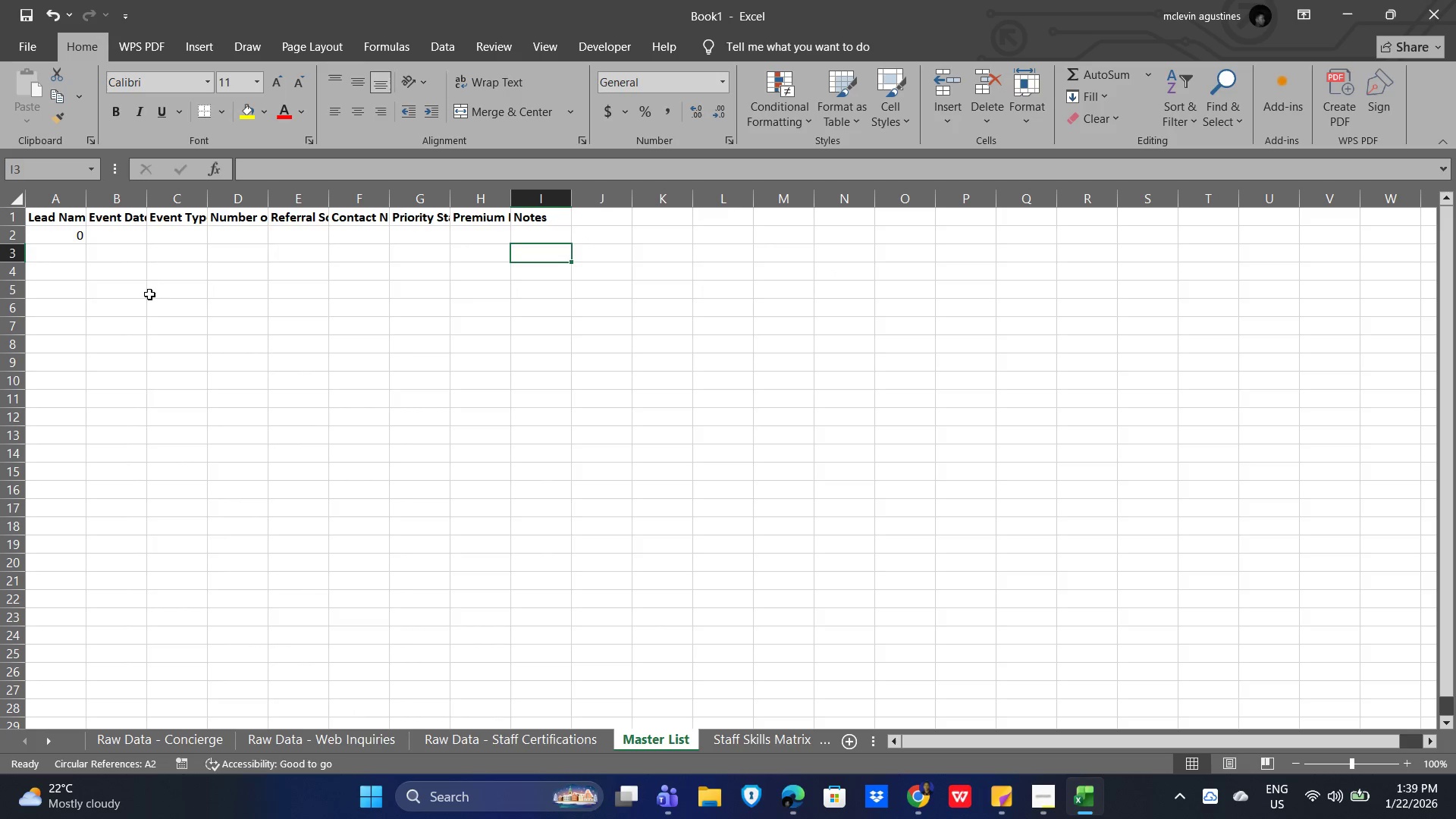 
left_click([65, 238])
 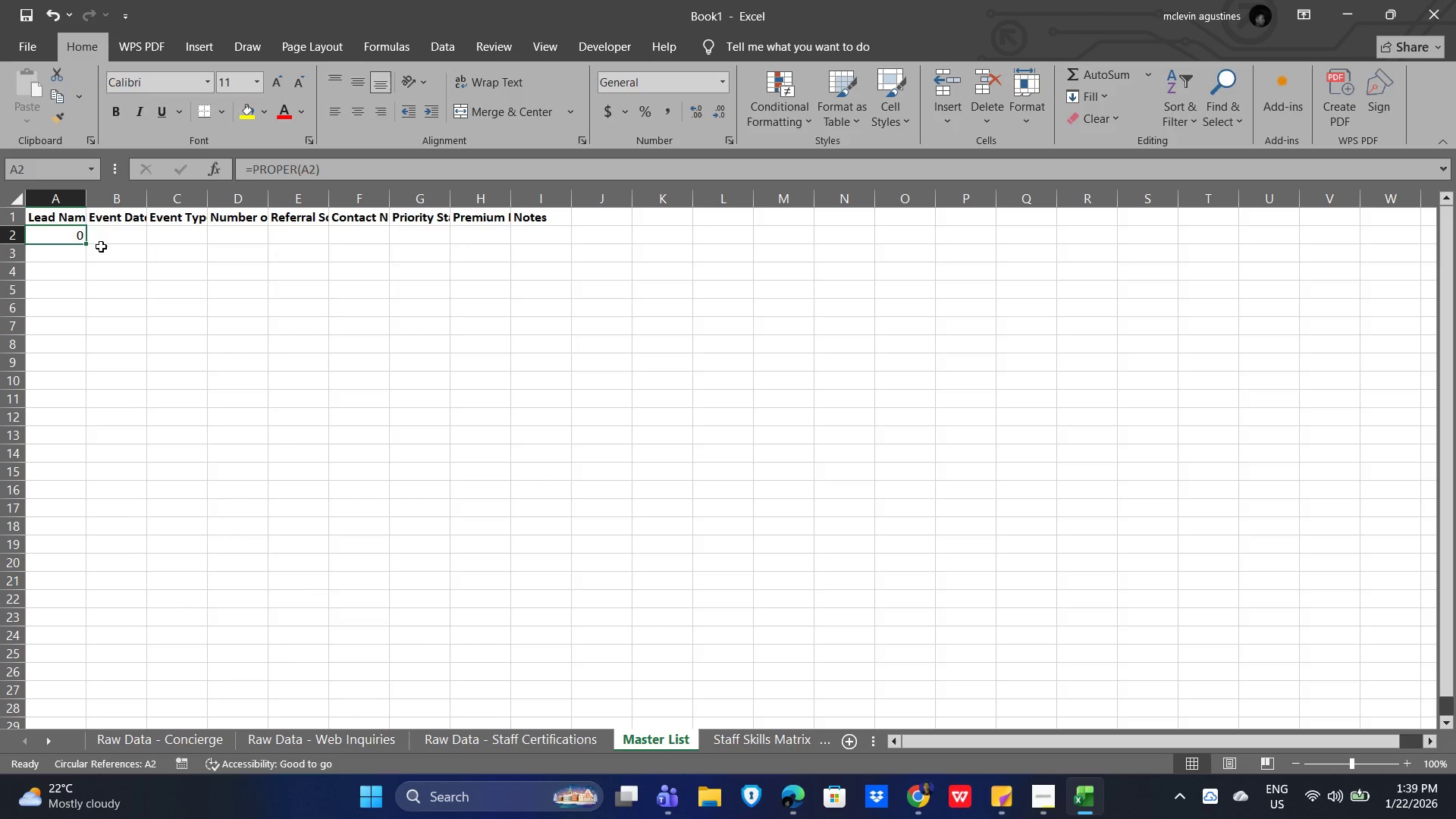 
key(Delete)
 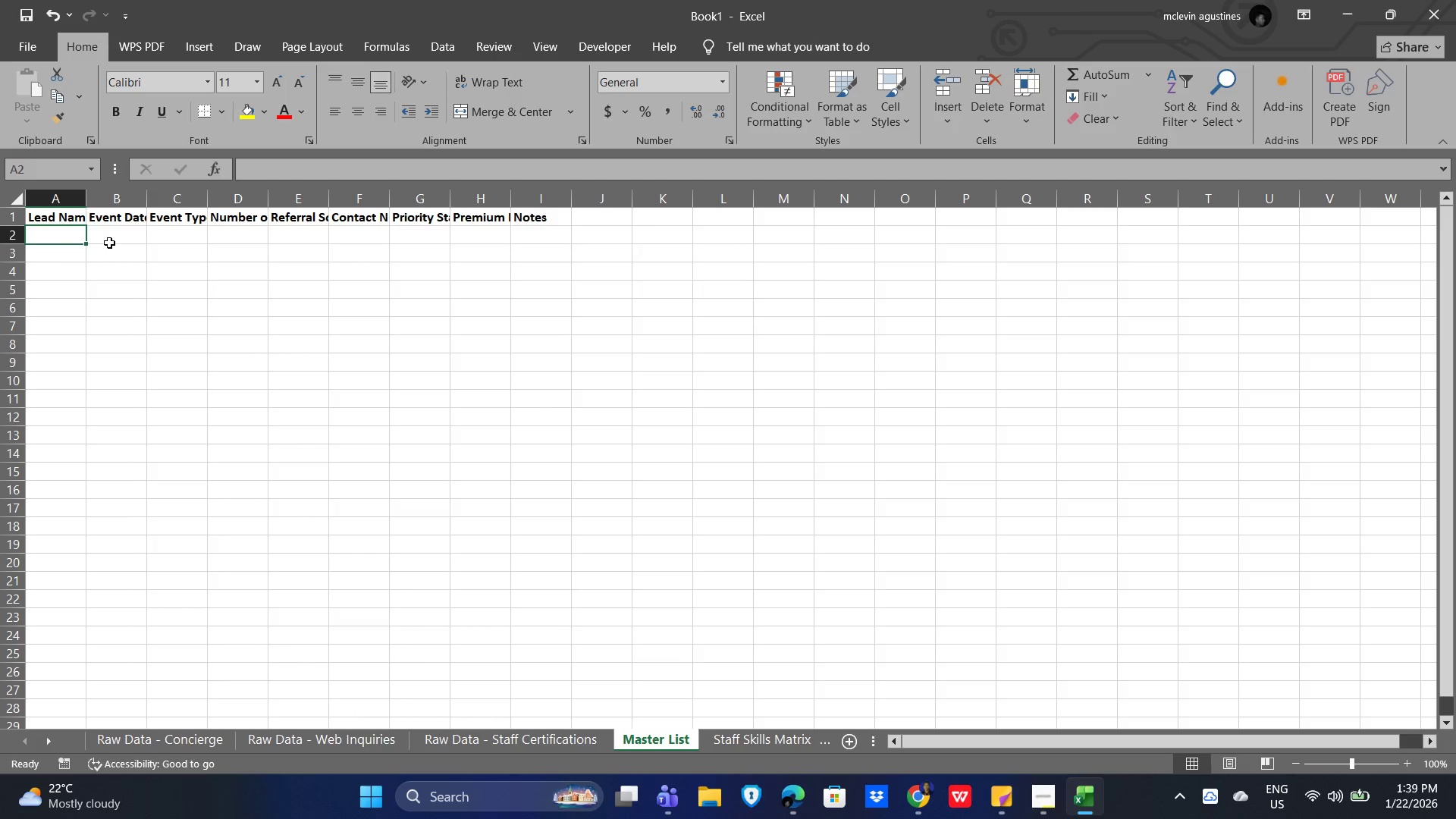 
left_click([121, 241])
 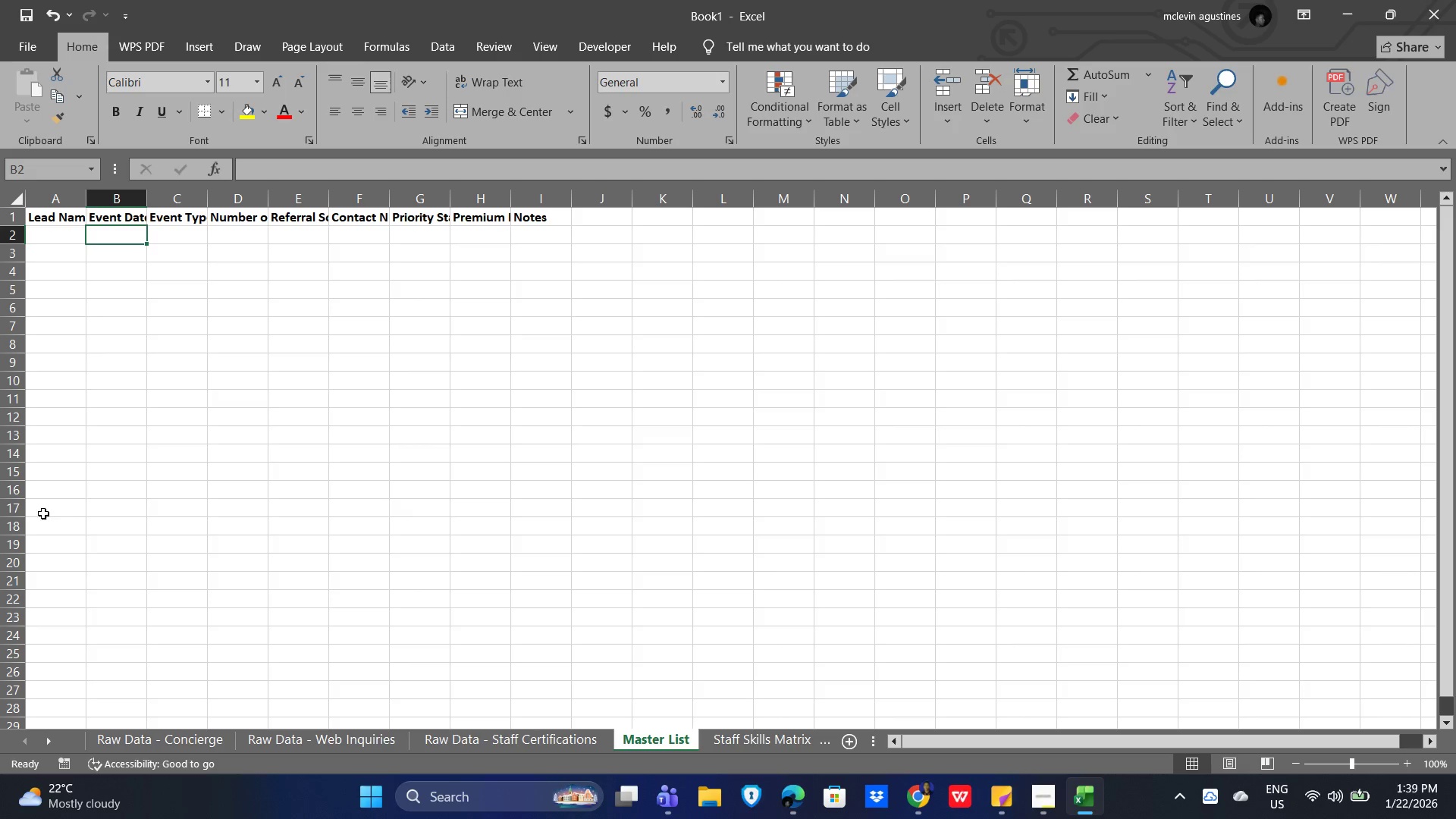 
wait(8.62)
 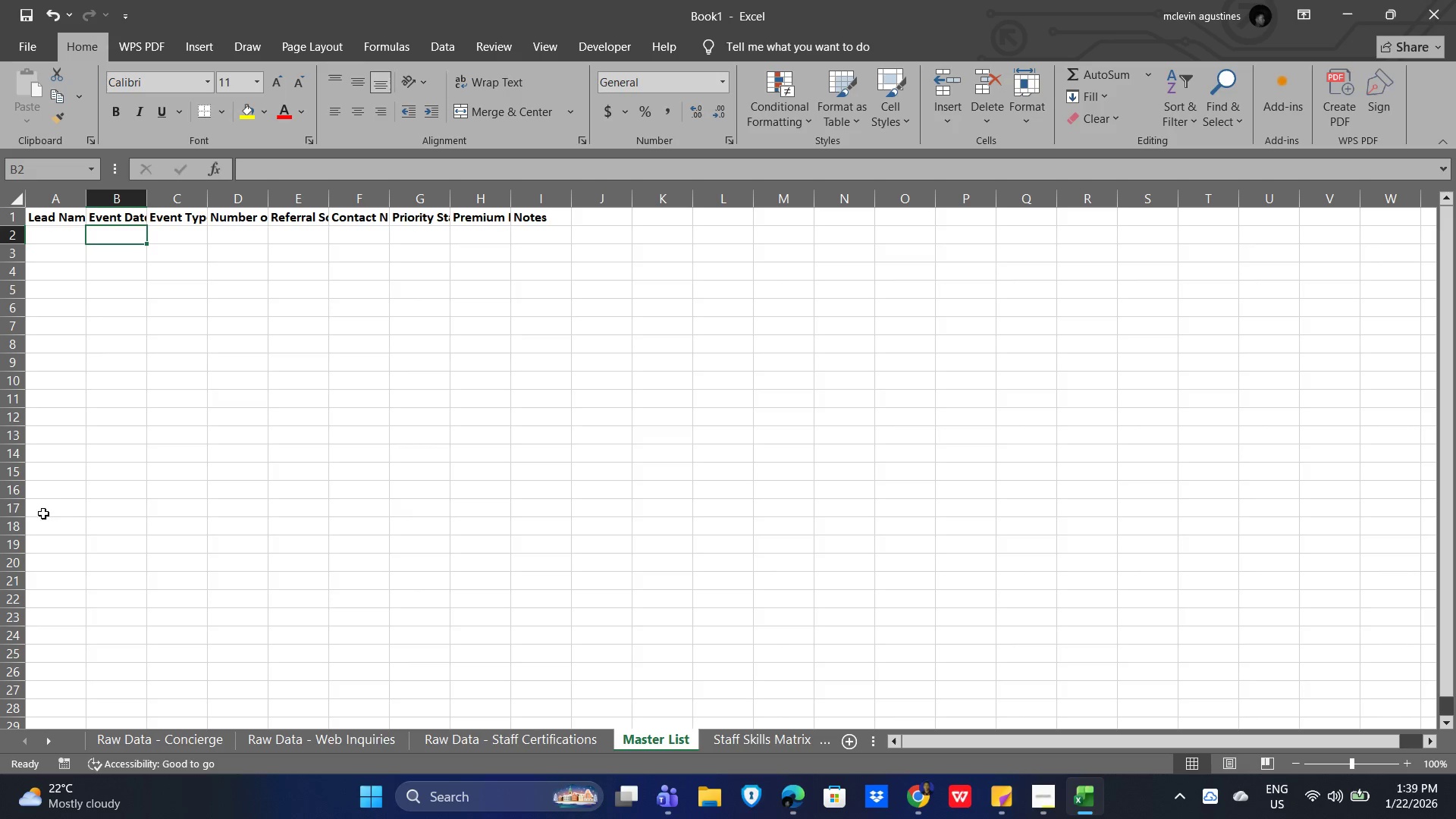 
left_click([22, 214])
 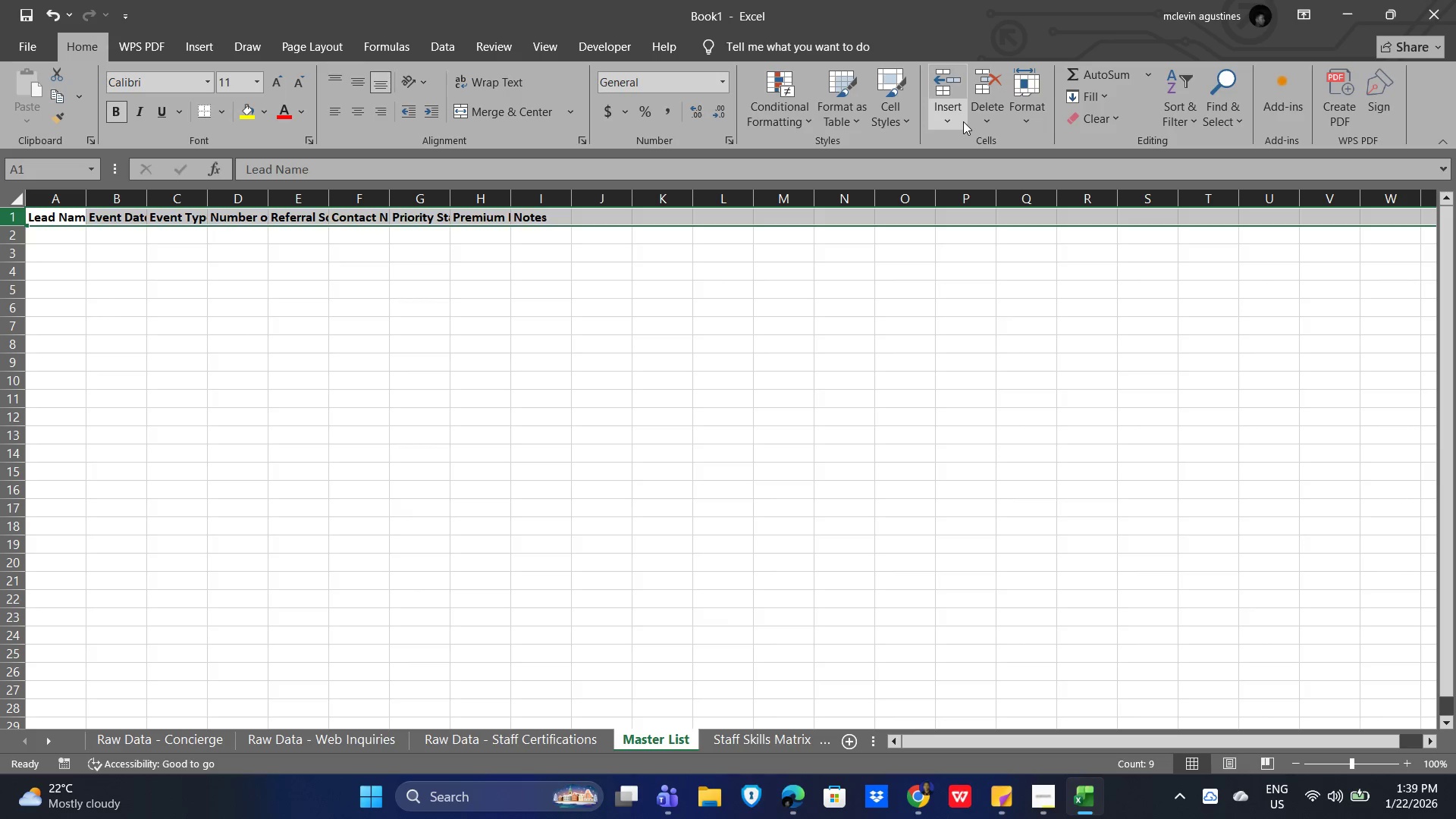 
wait(10.31)
 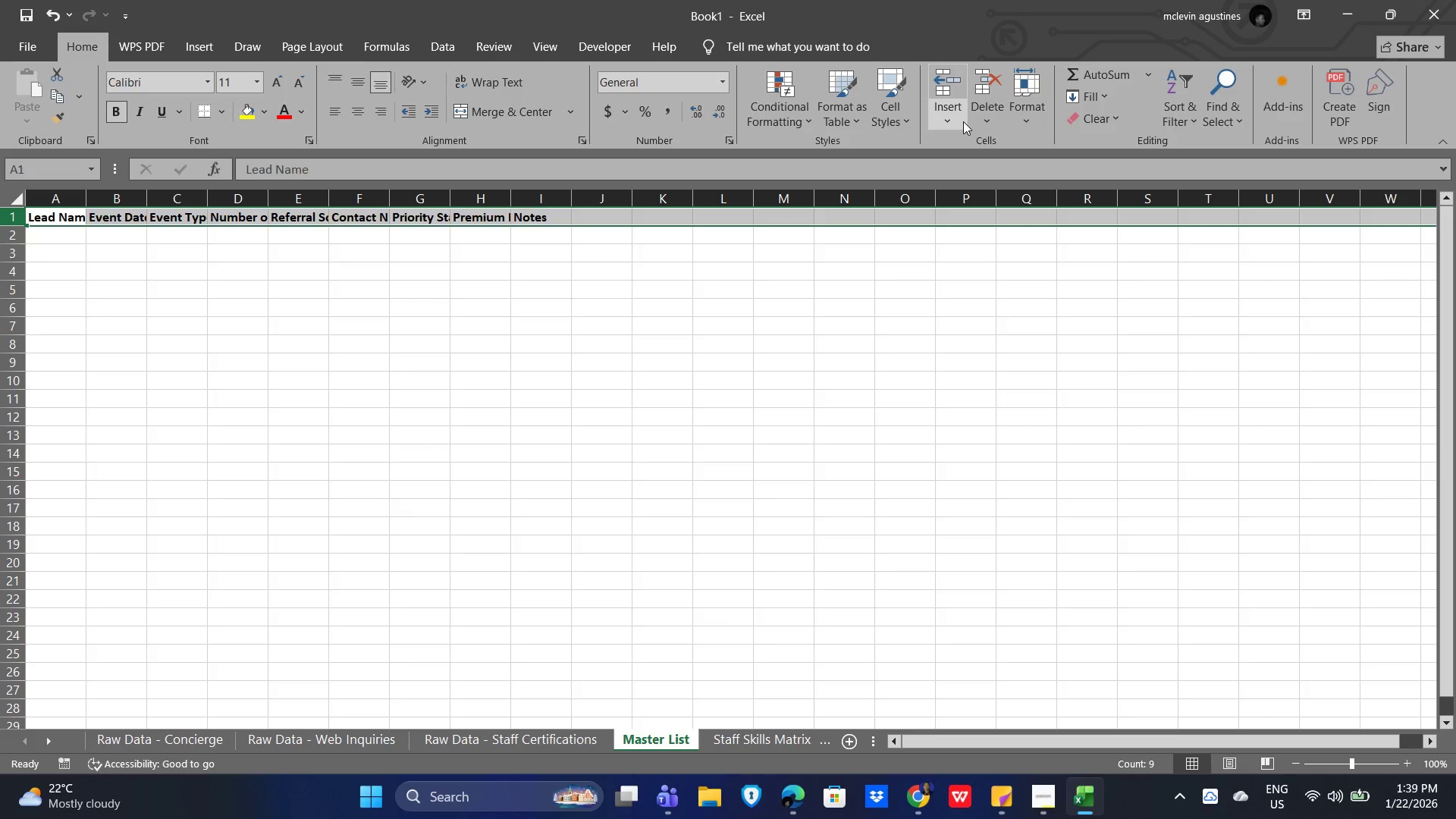 
right_click([275, 214])
 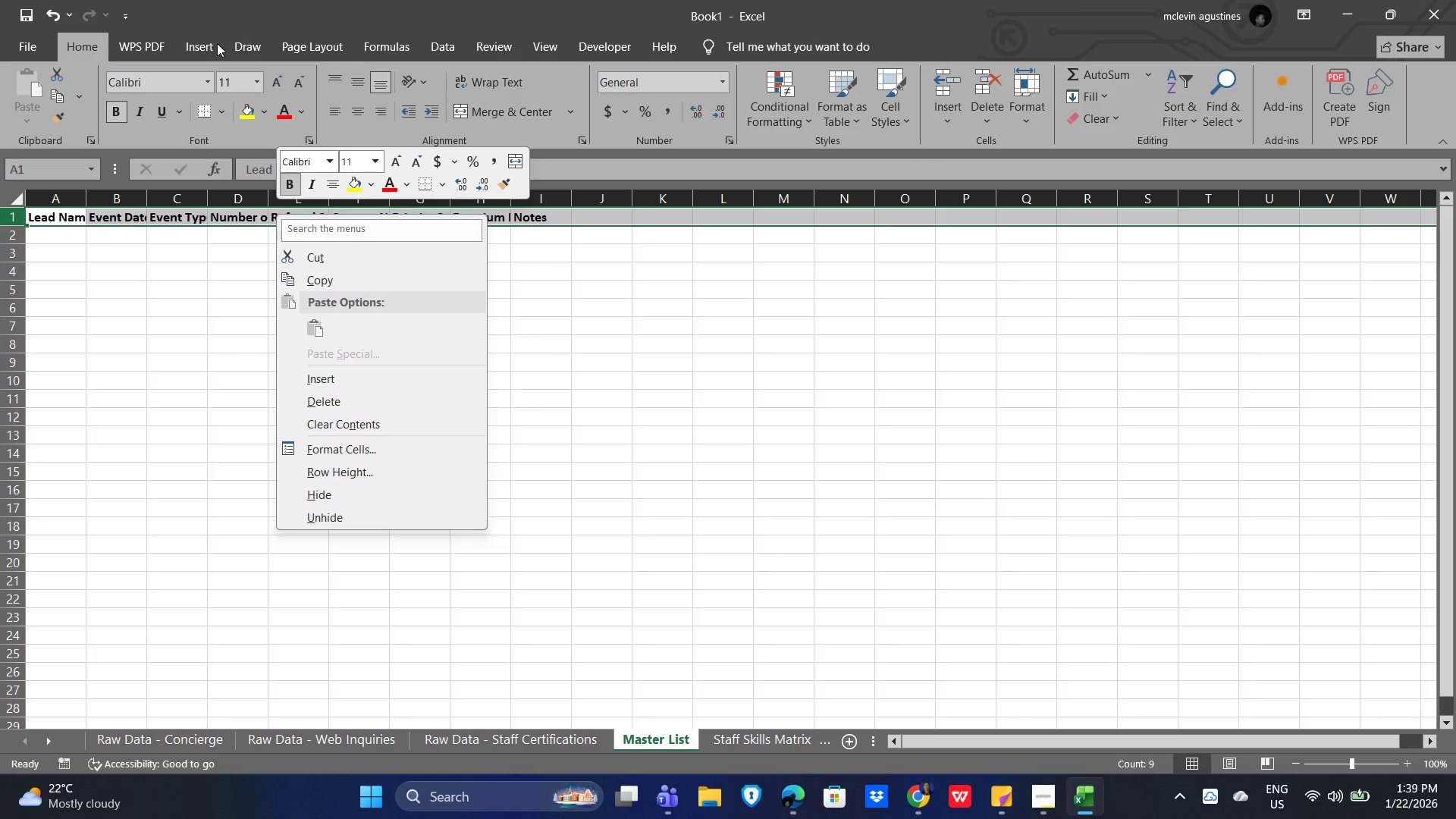 
wait(5.55)
 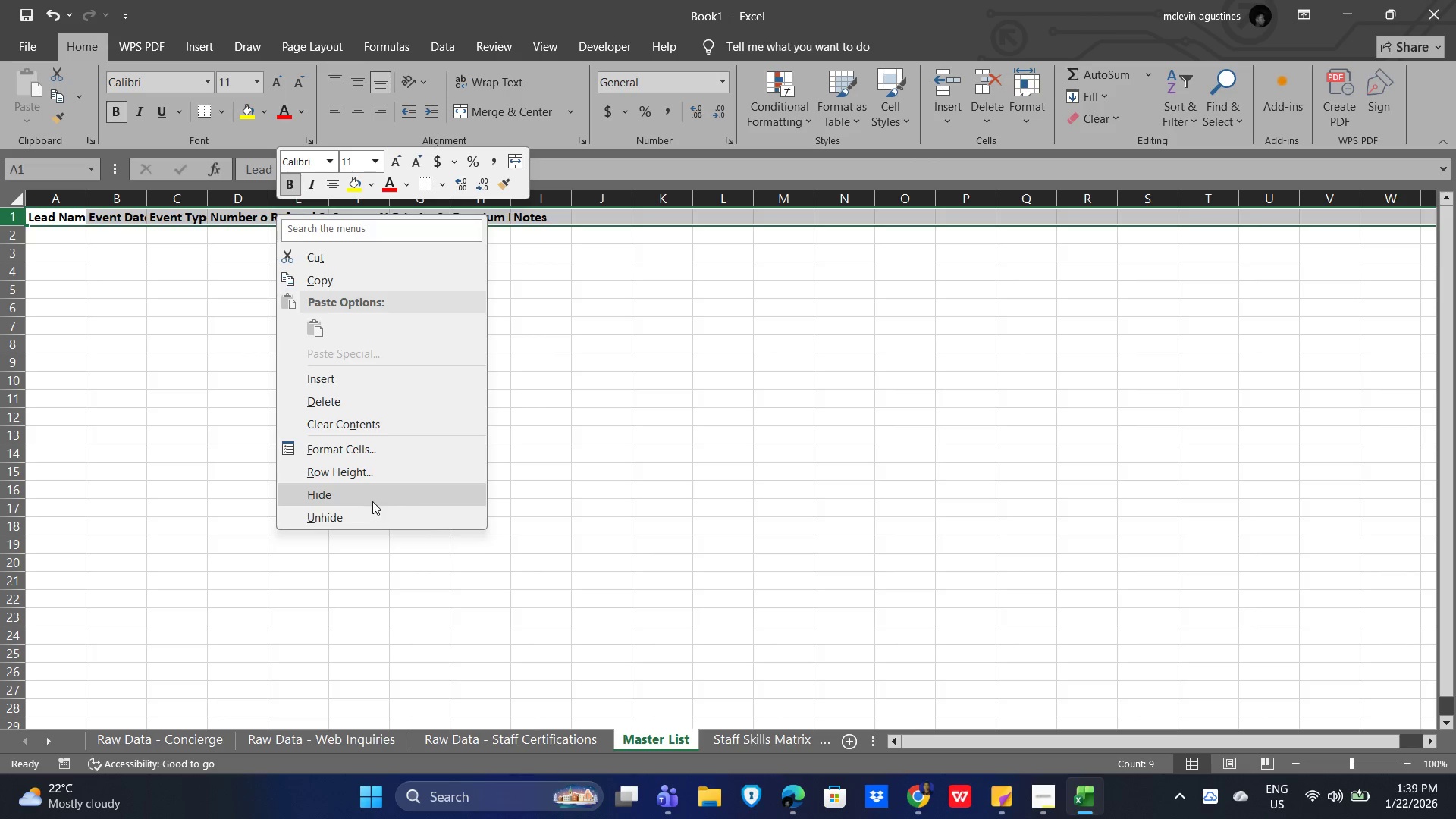 
left_click([447, 47])
 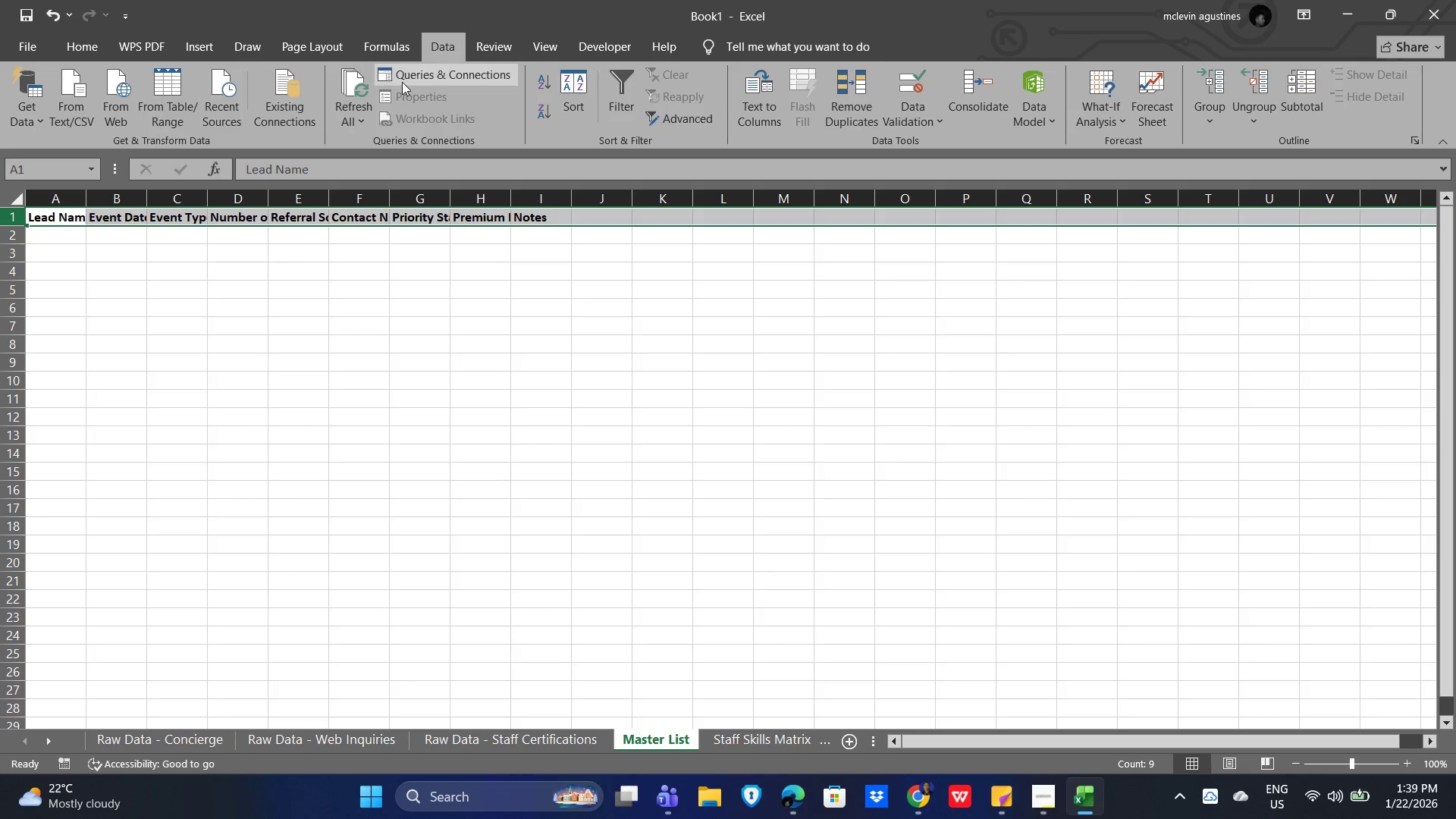 
wait(5.69)
 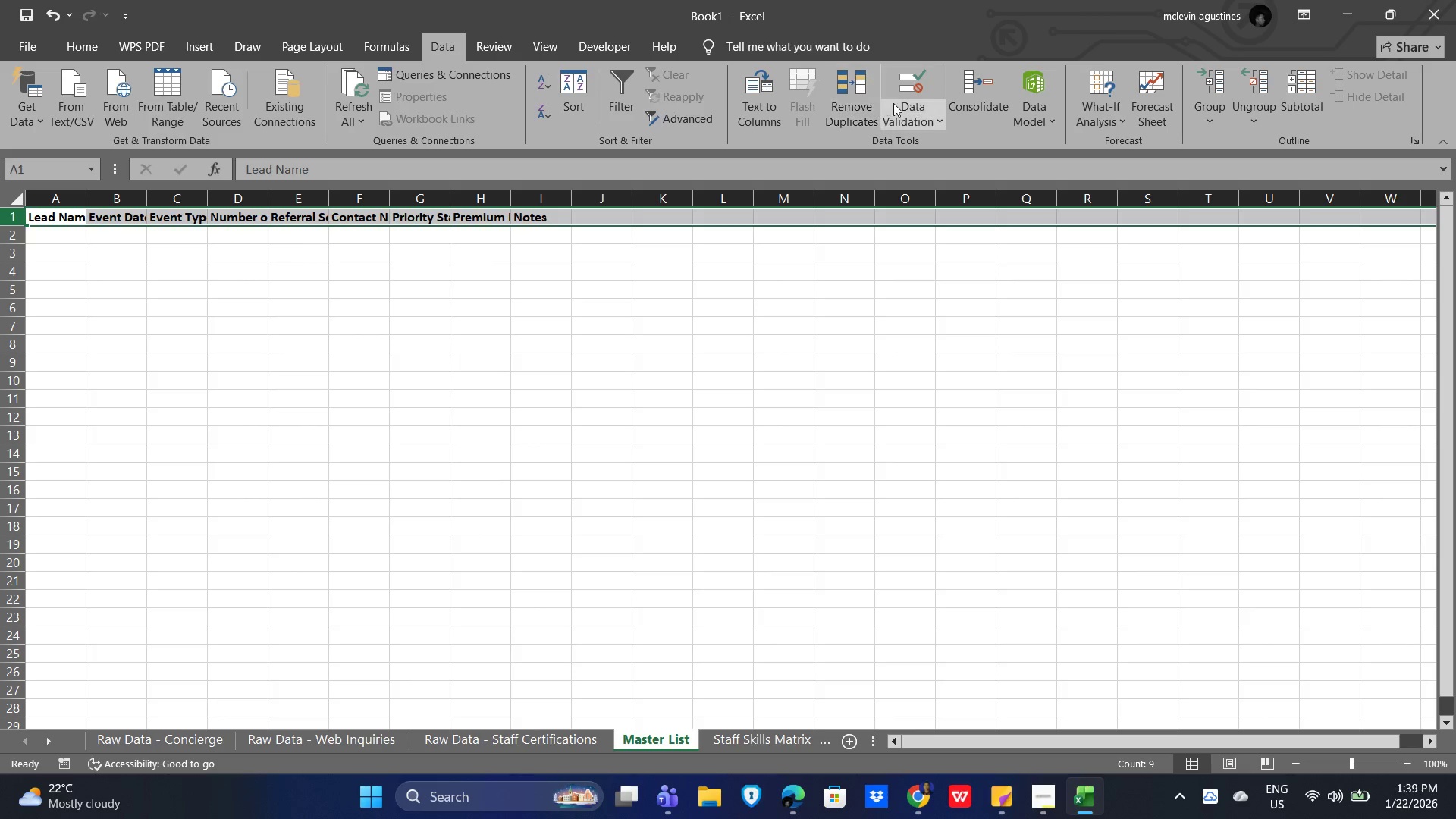 
left_click([378, 33])
 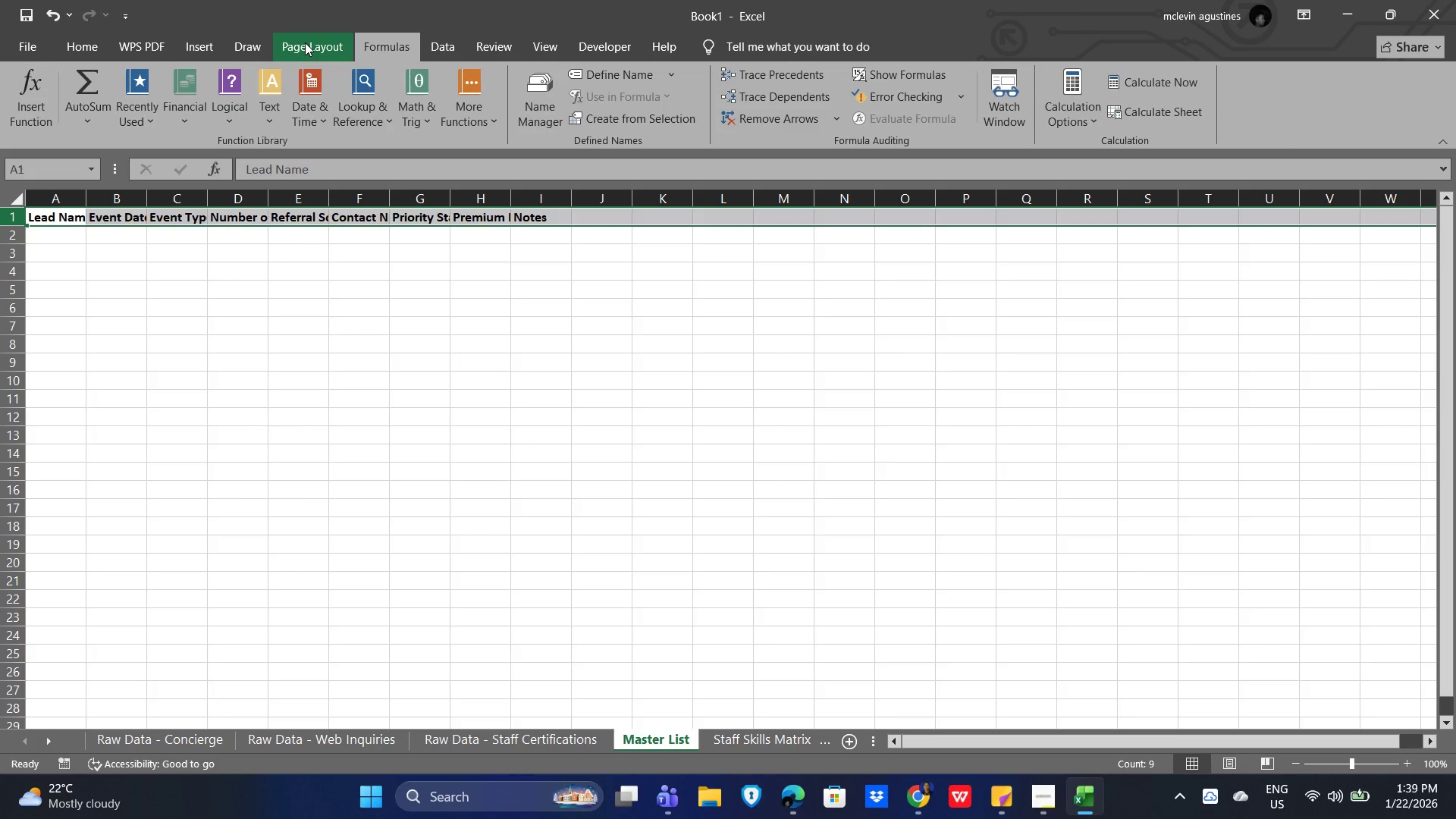 
wait(6.62)
 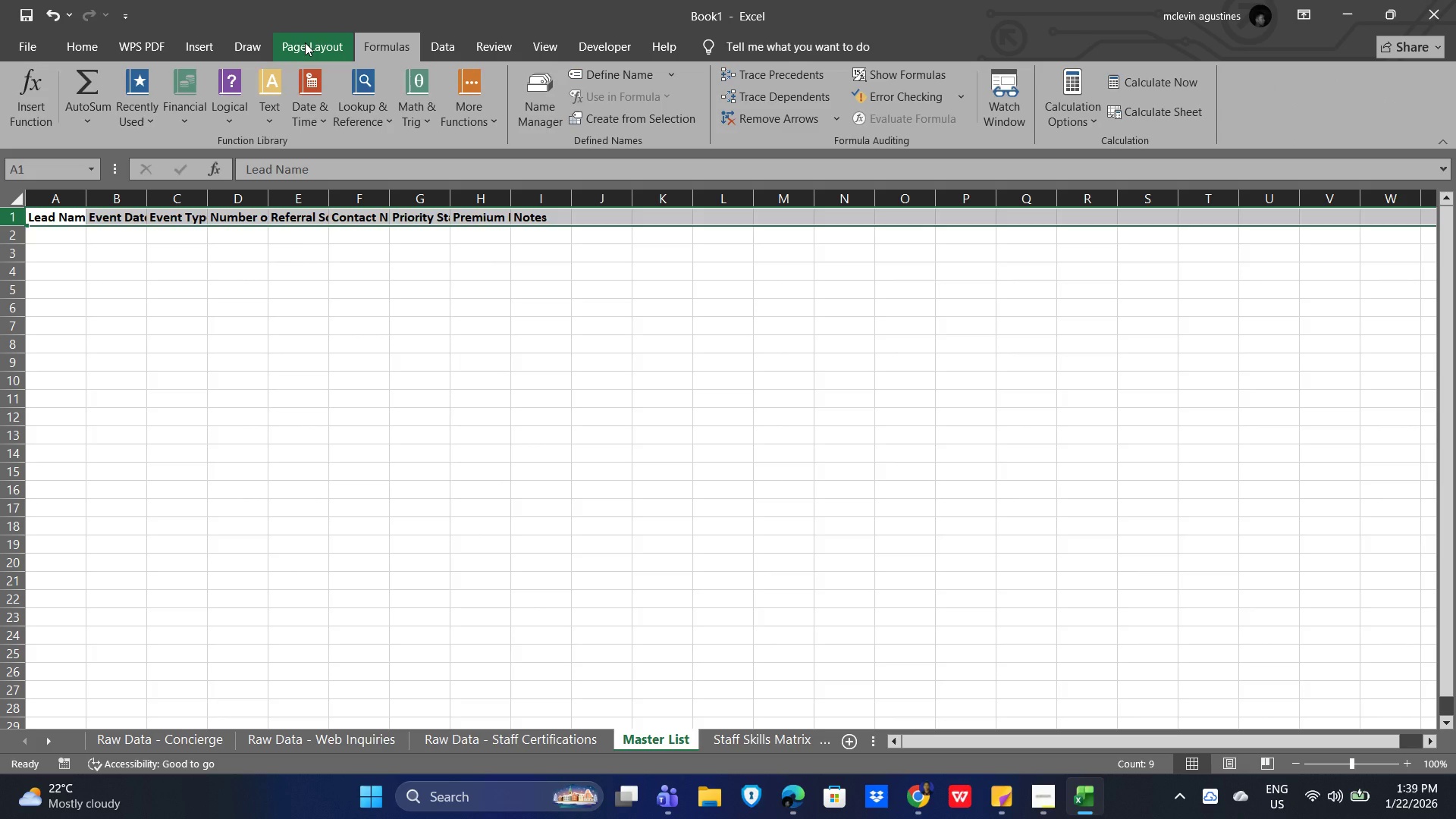 
left_click([305, 42])
 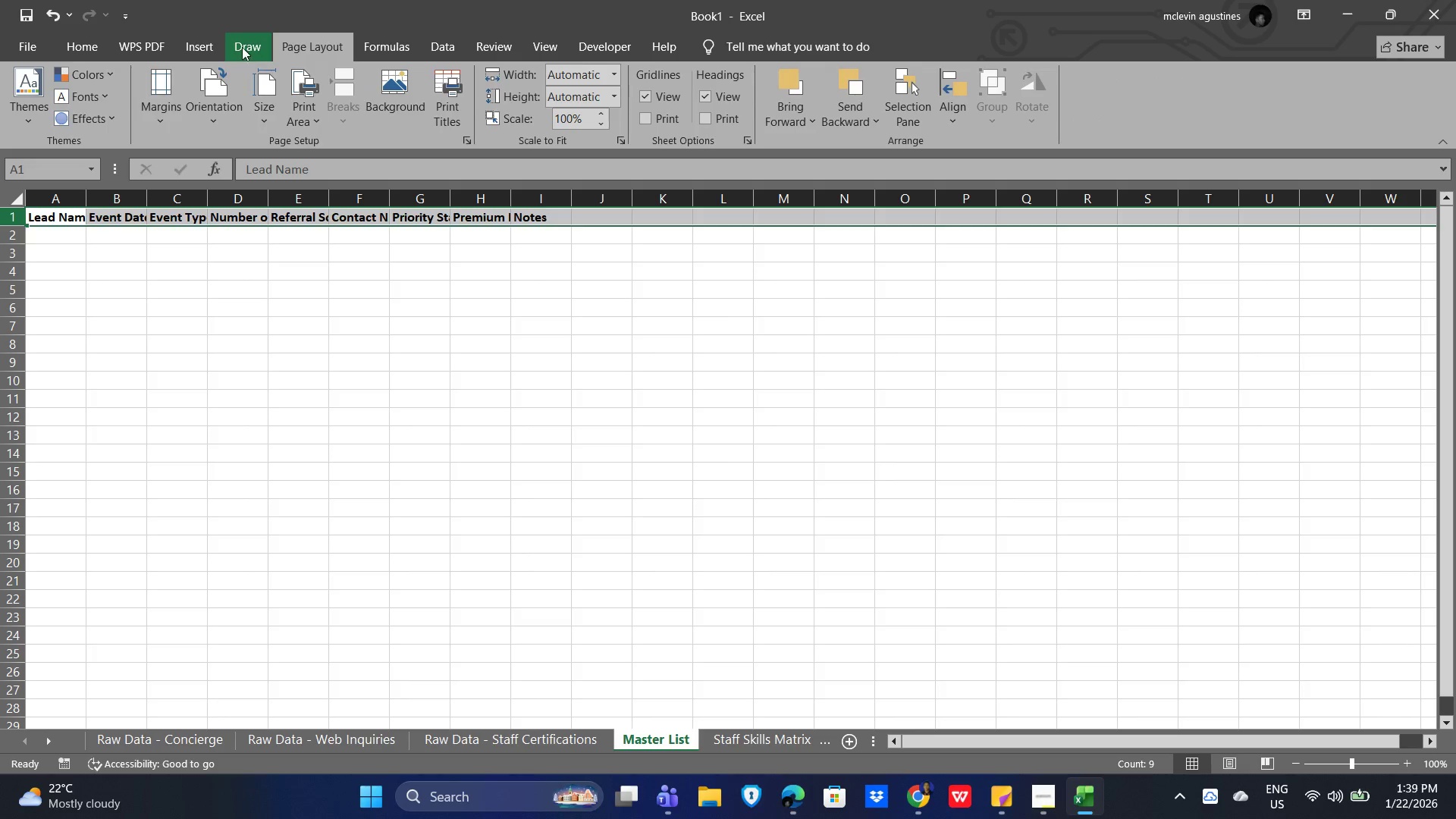 
wait(5.28)
 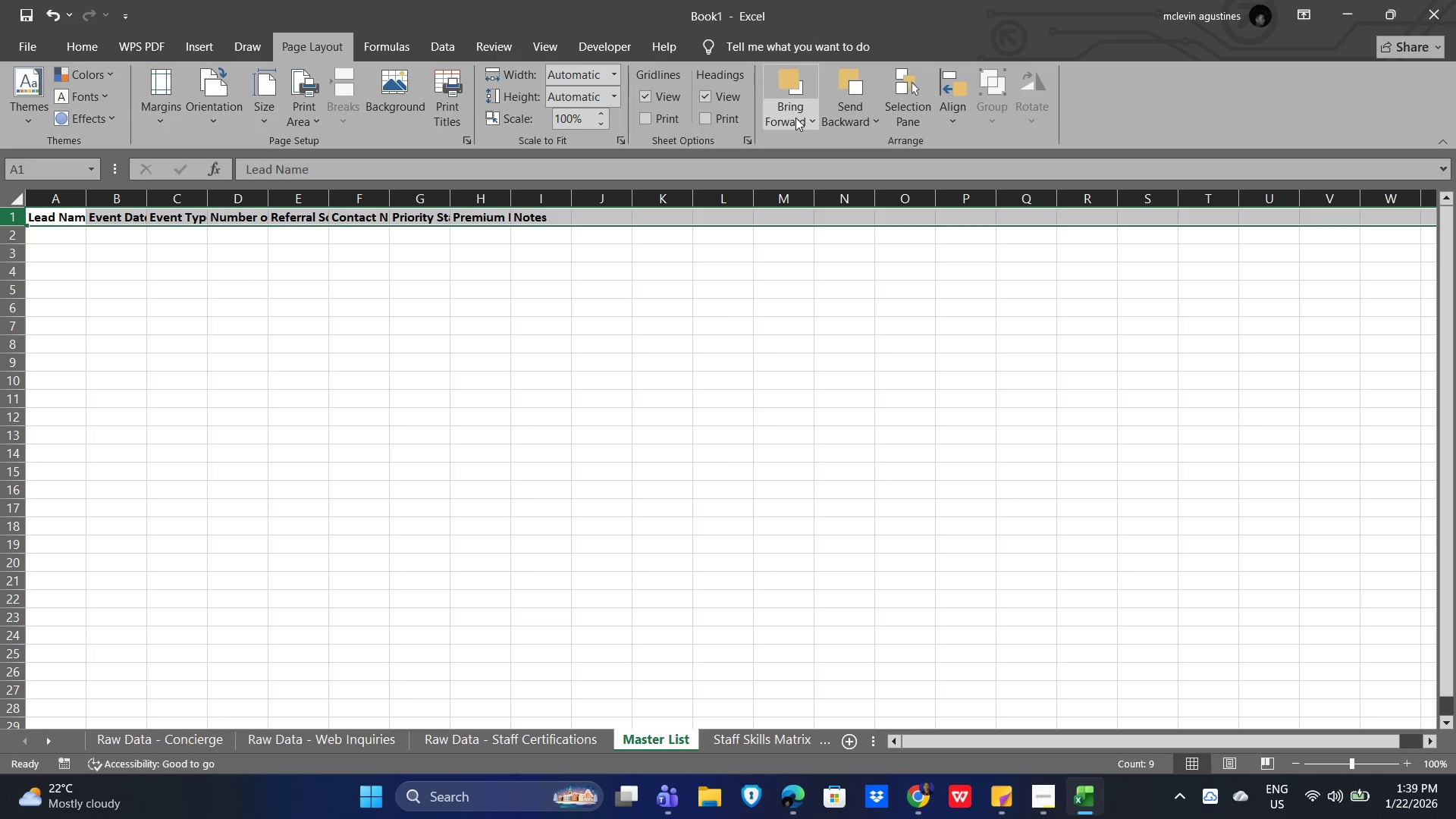 
left_click([242, 47])
 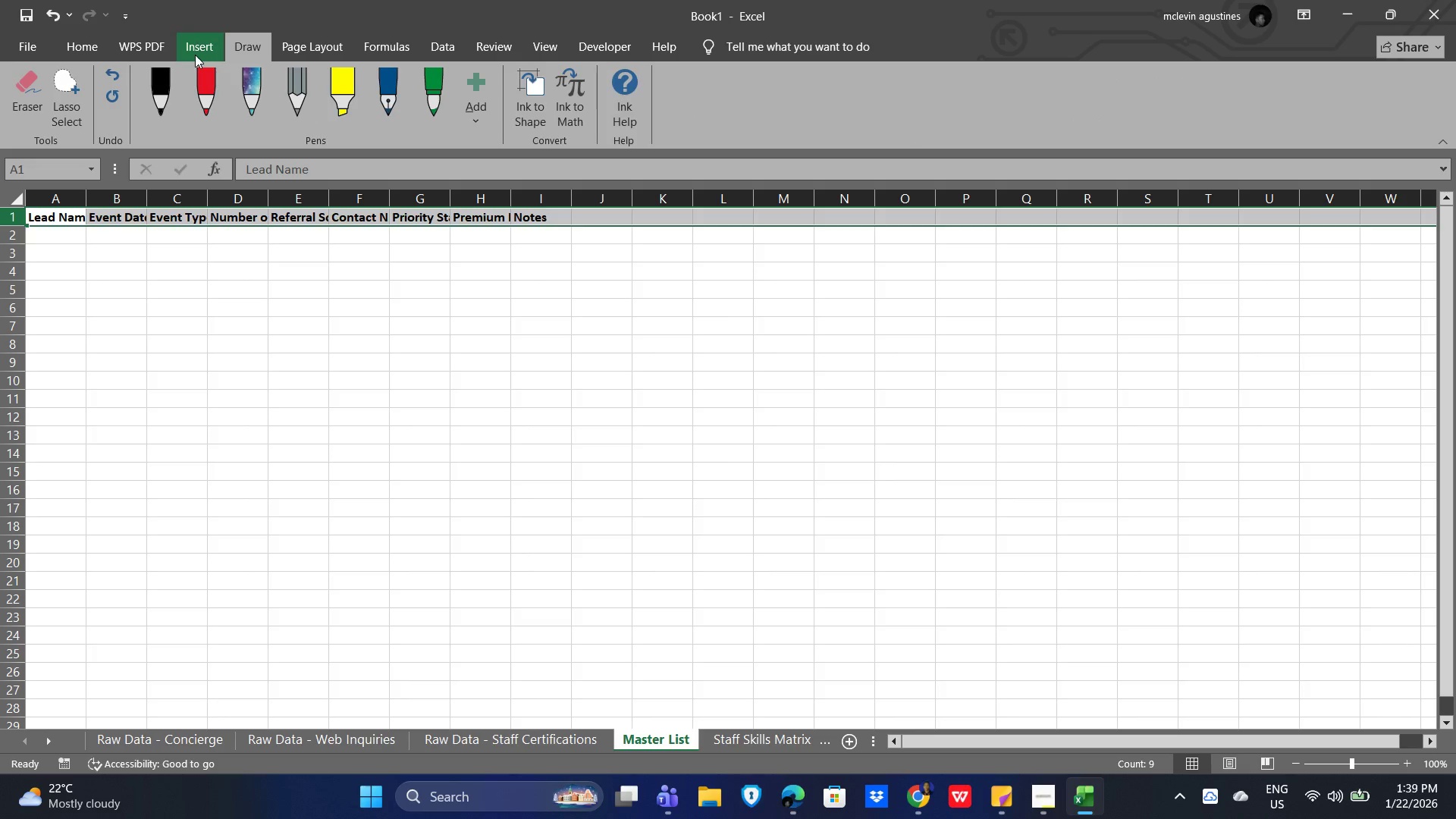 
left_click([194, 55])
 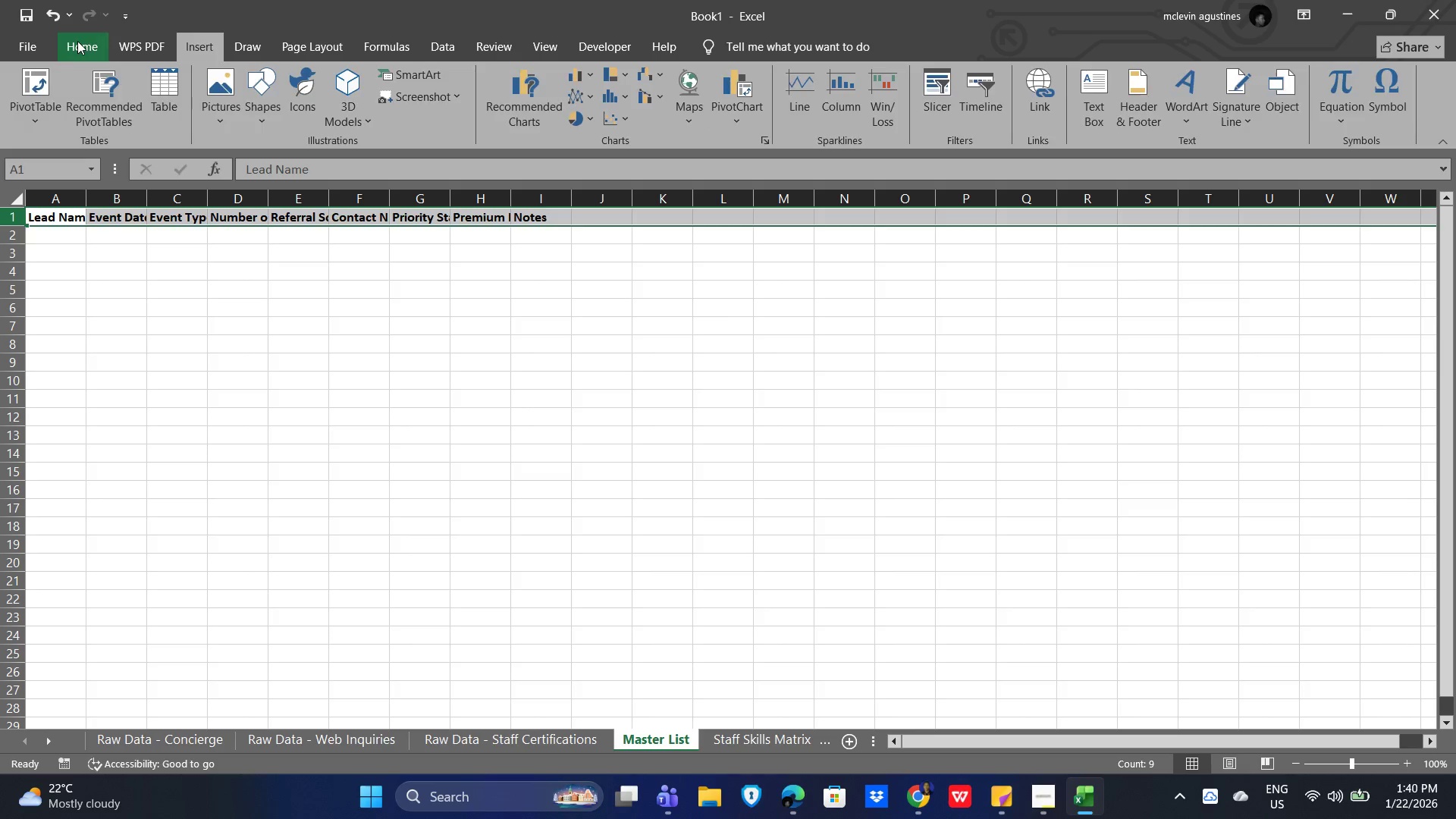 
wait(11.19)
 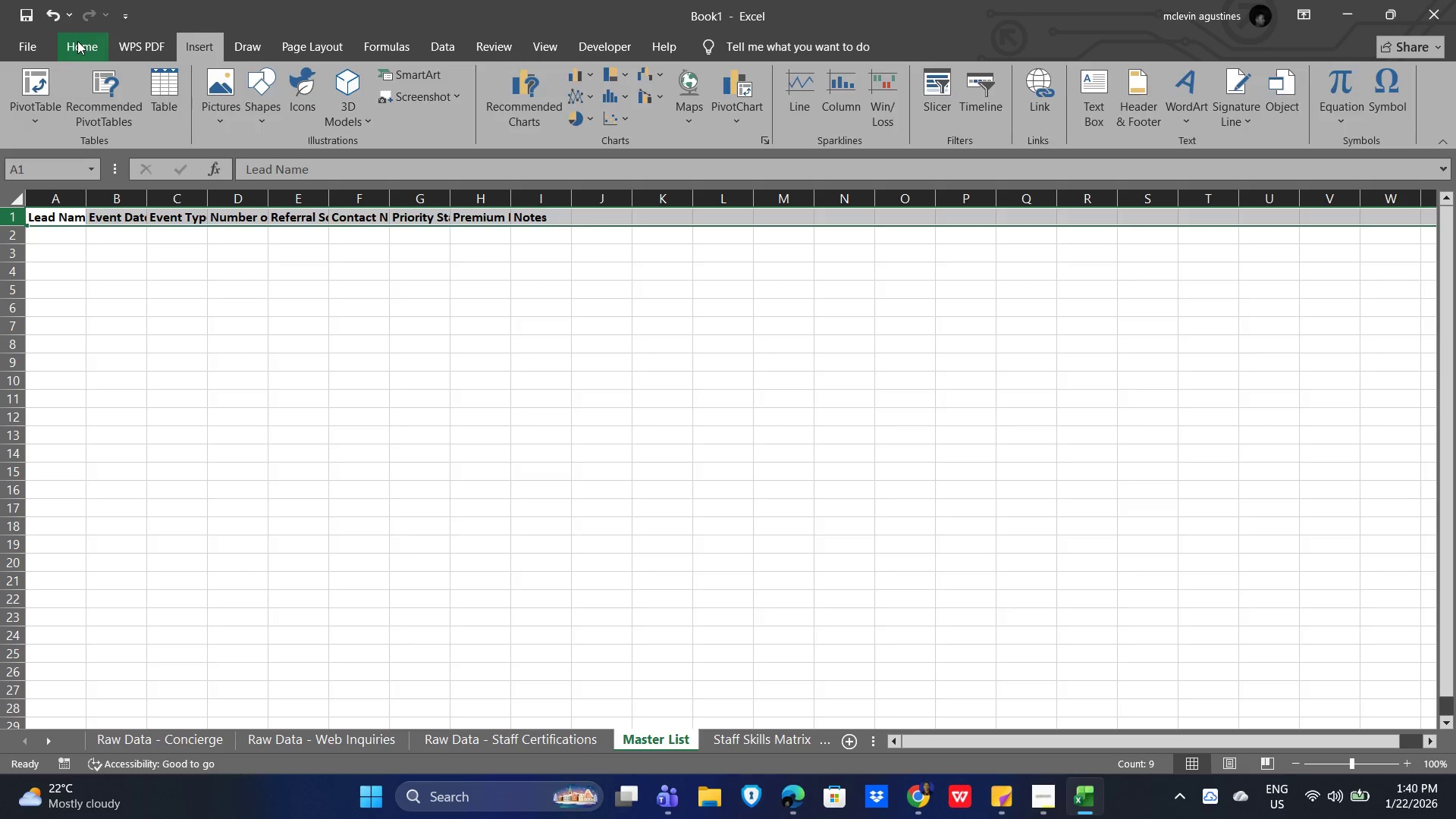 
left_click([1223, 86])
 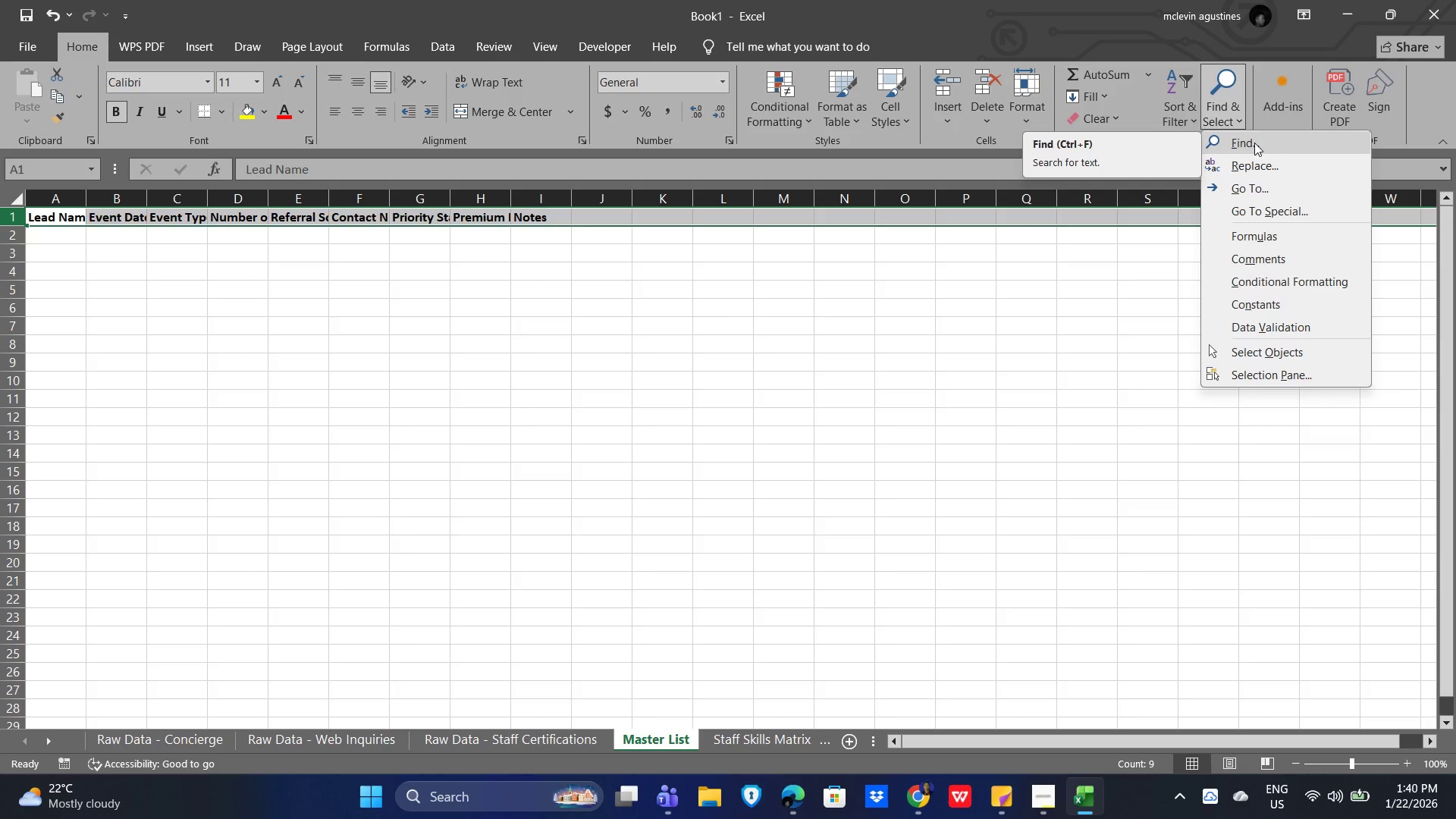 
wait(8.7)
 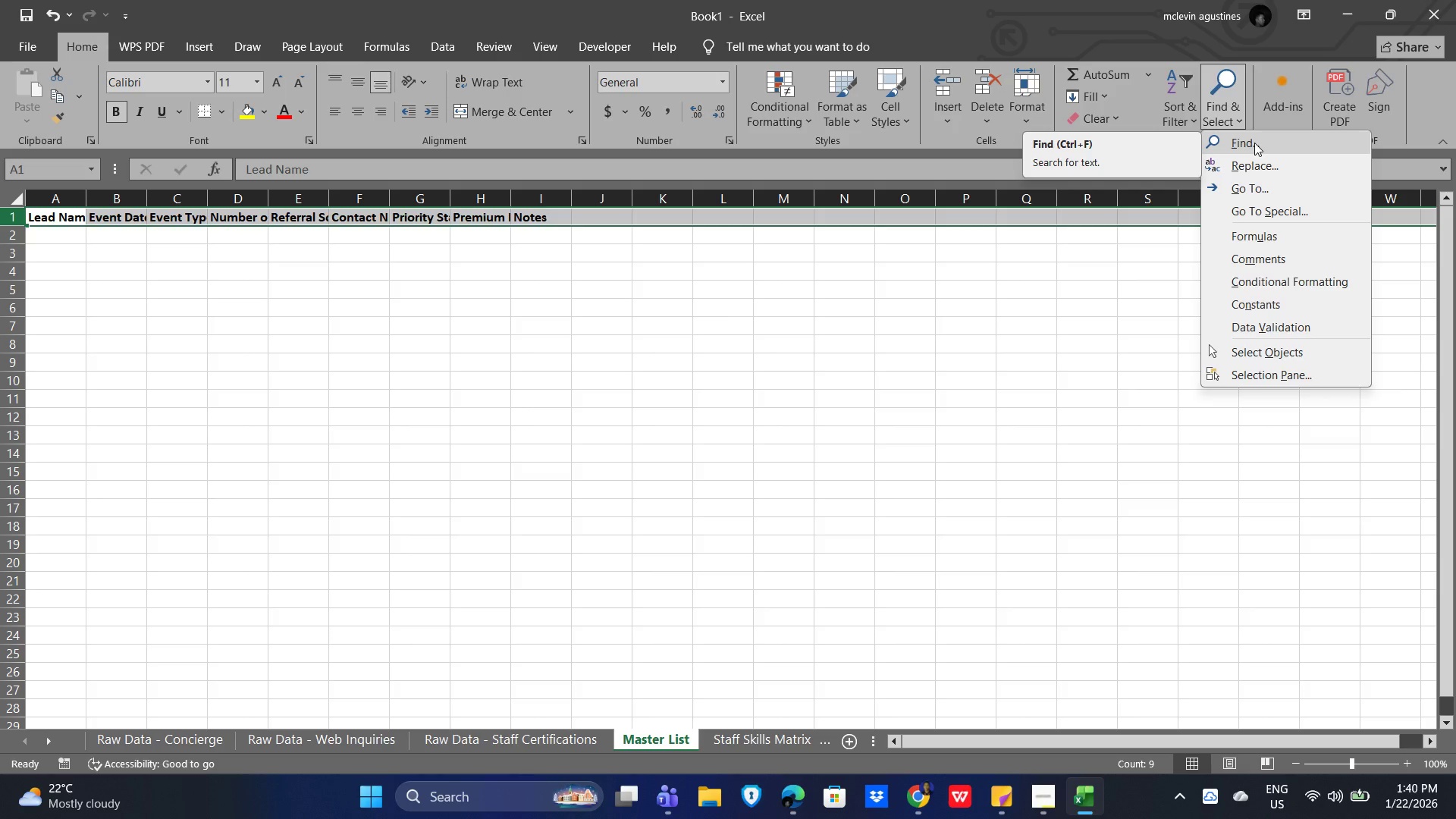 
left_click([1254, 143])
 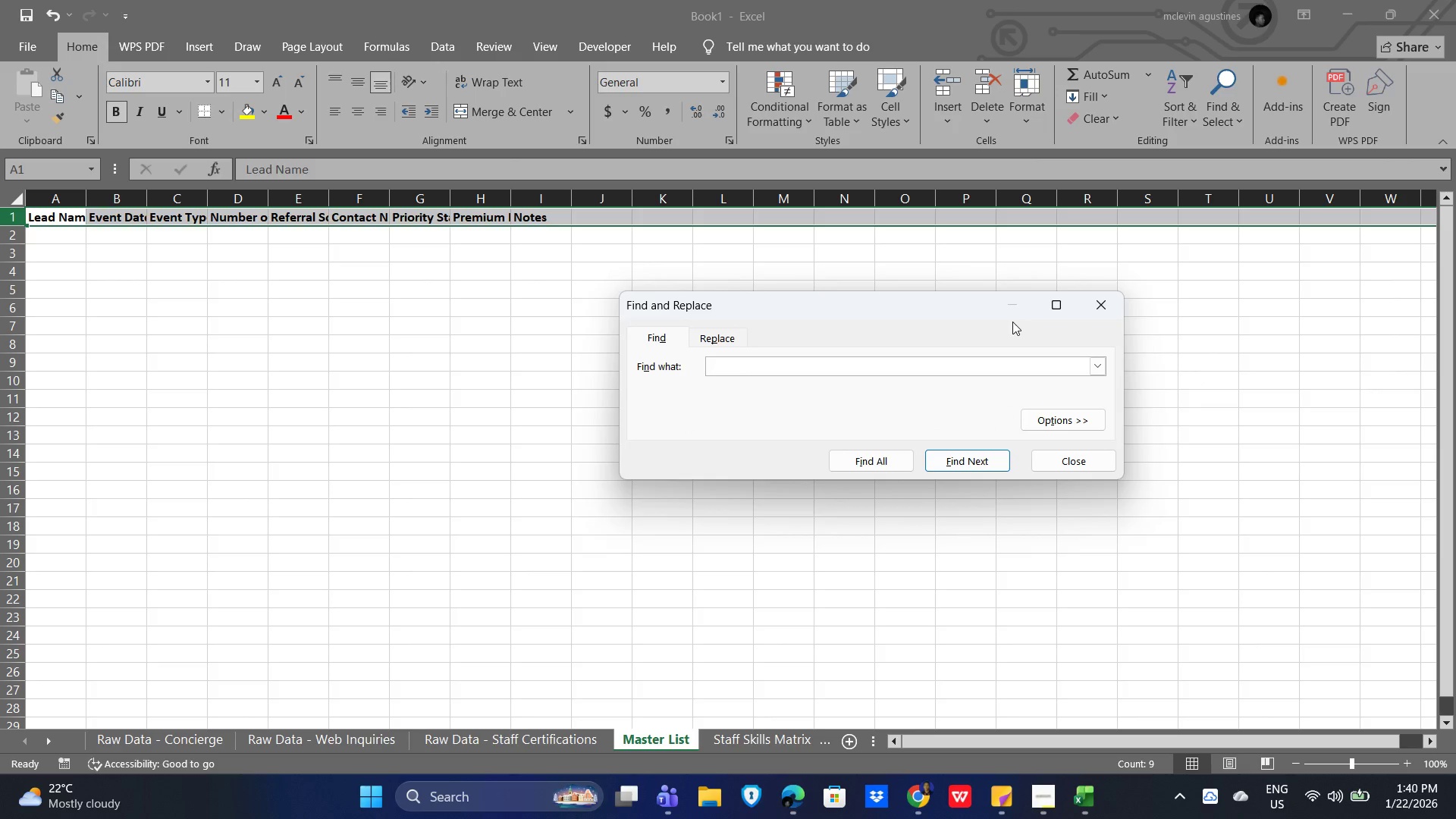 
type(freeze)
 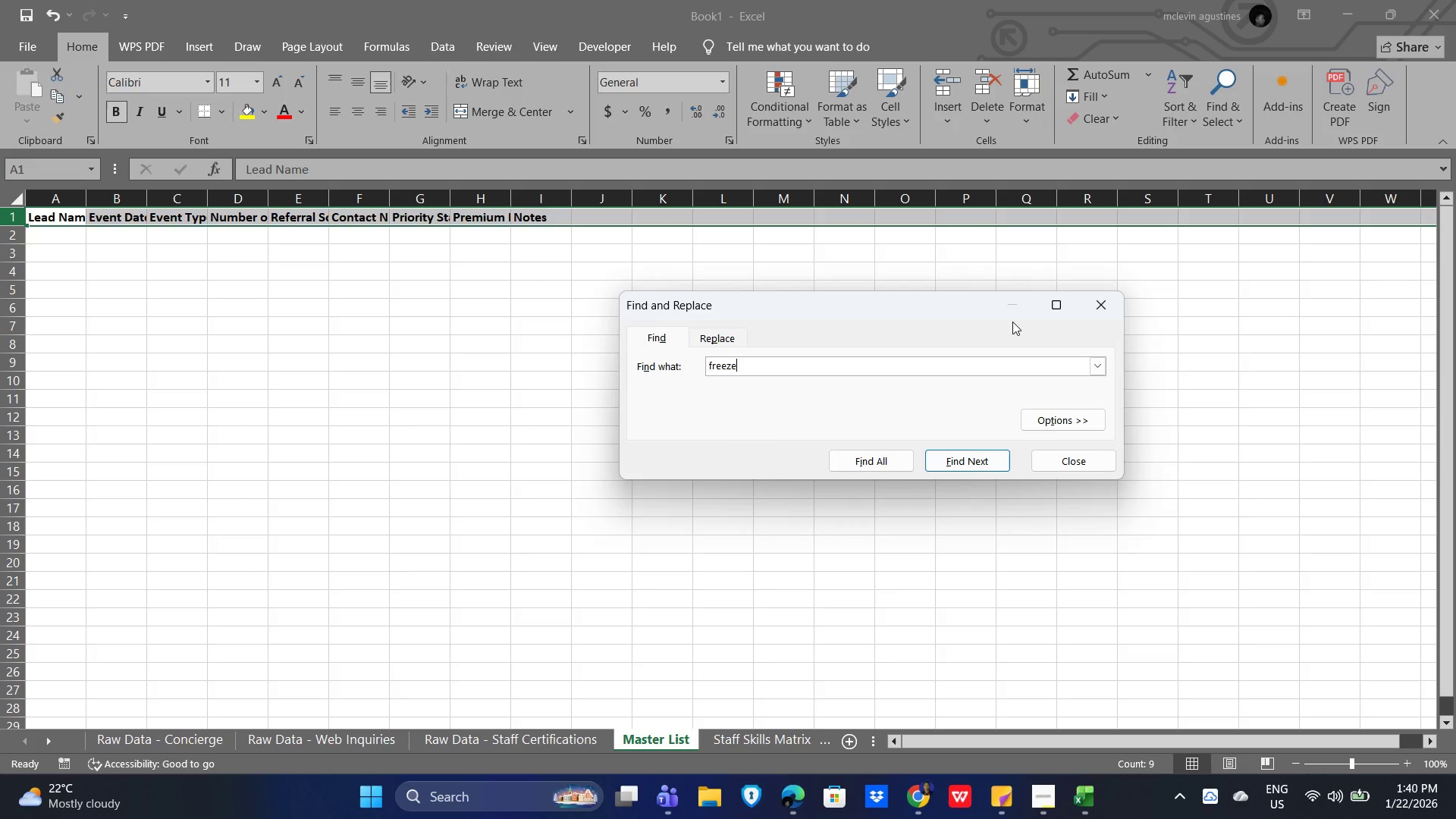 
key(Enter)
 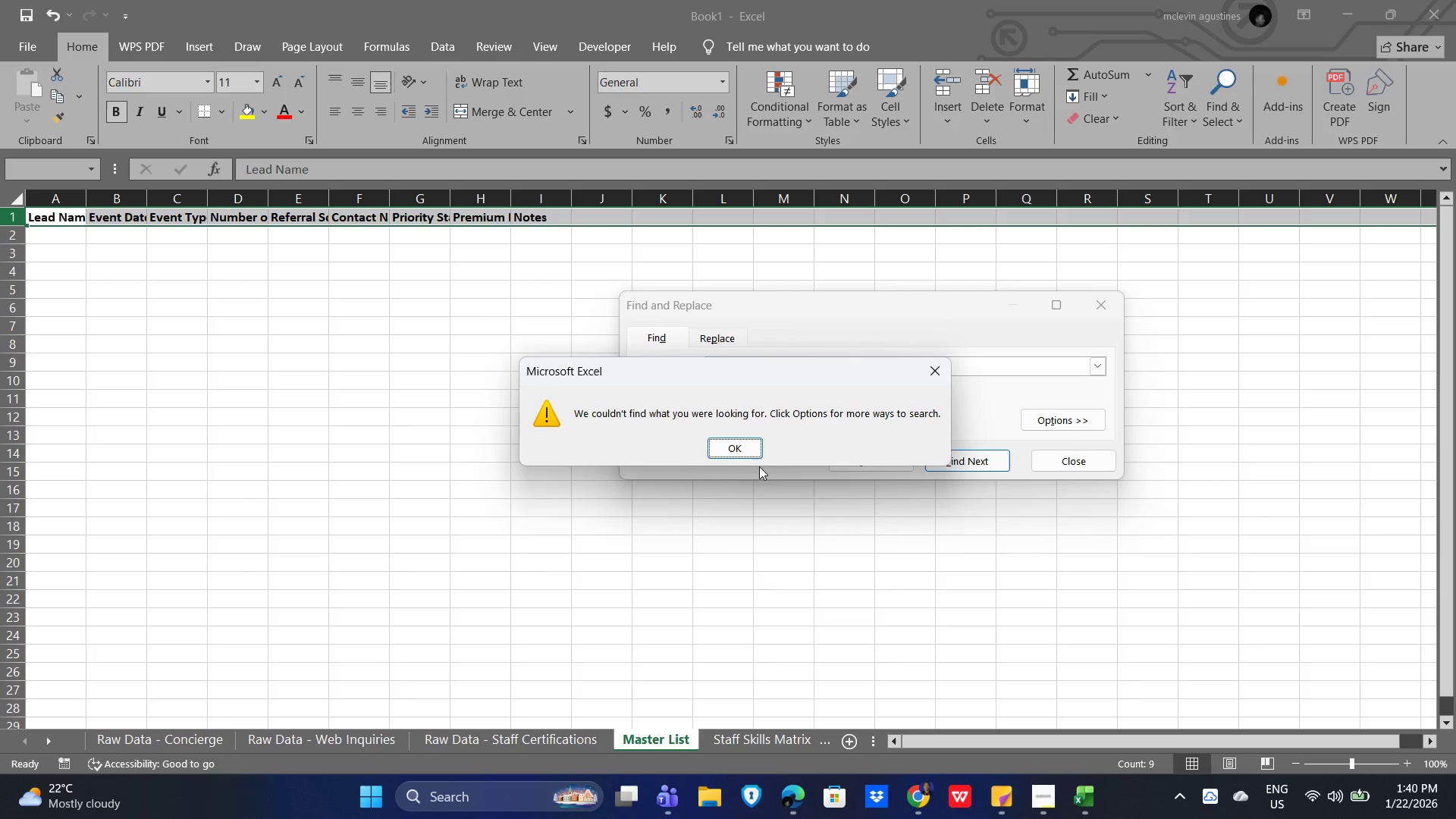 
left_click_drag(start_coordinate=[730, 449], to_coordinate=[730, 444])
 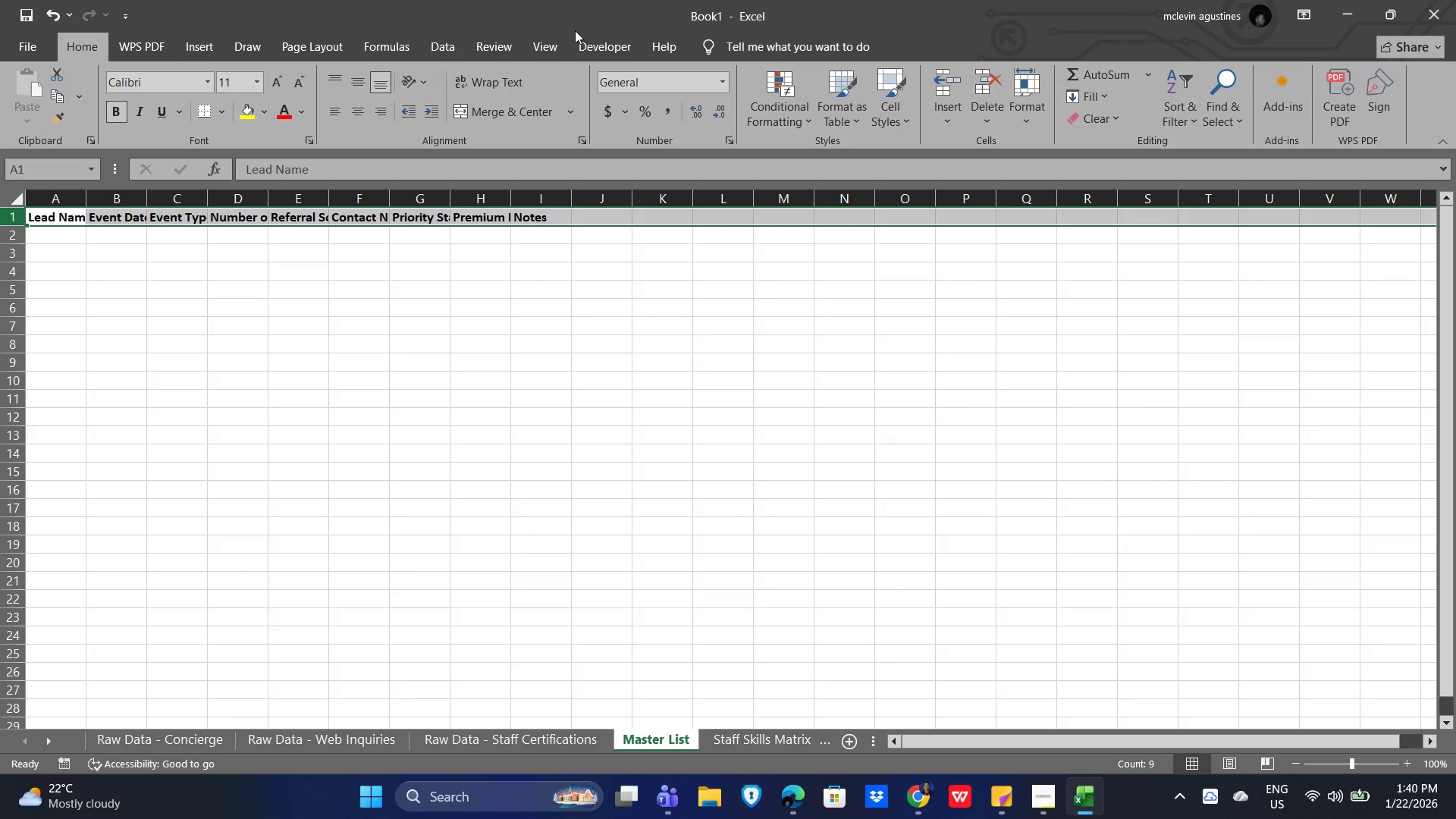 
left_click([548, 45])
 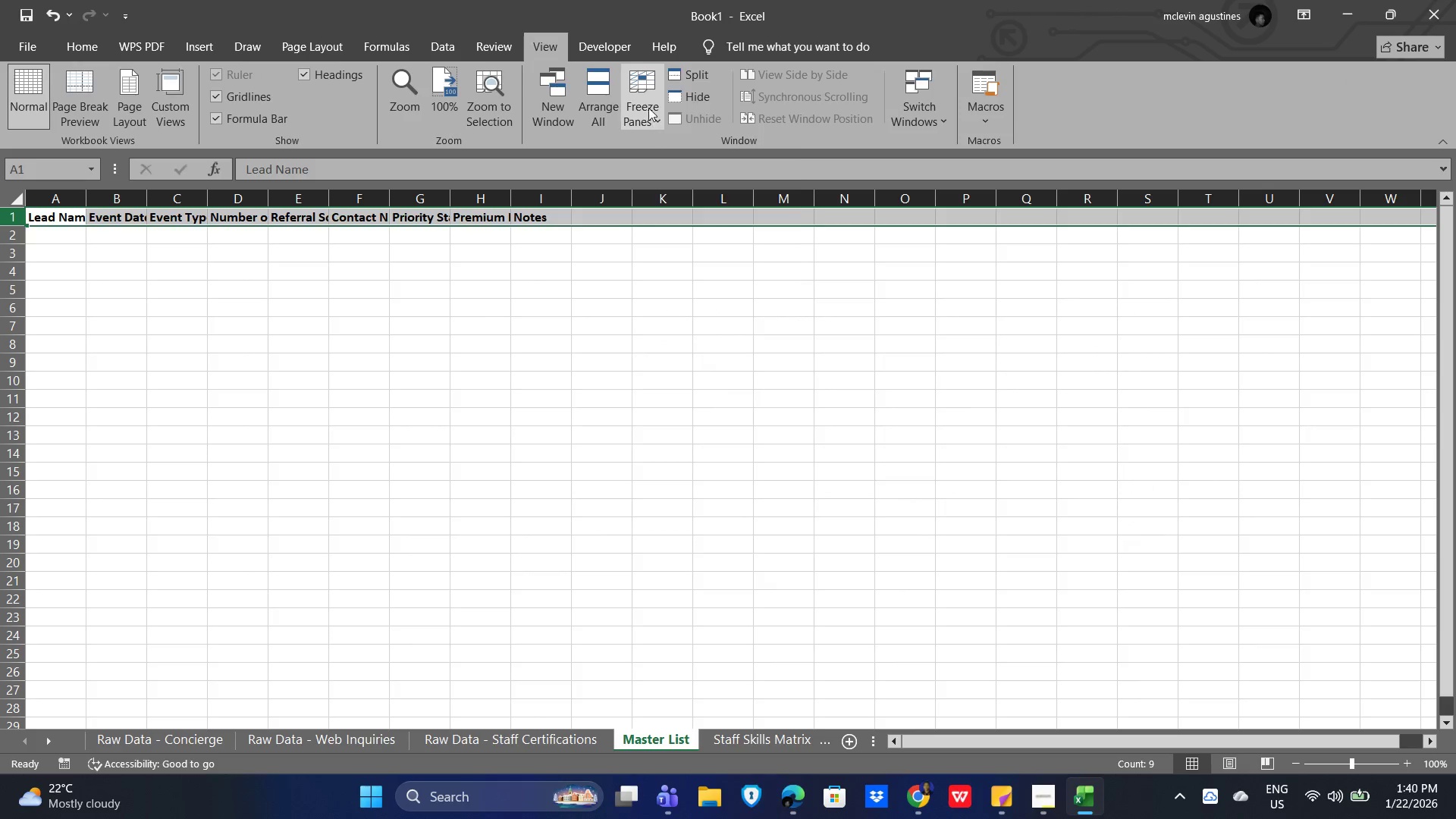 
left_click([692, 154])
 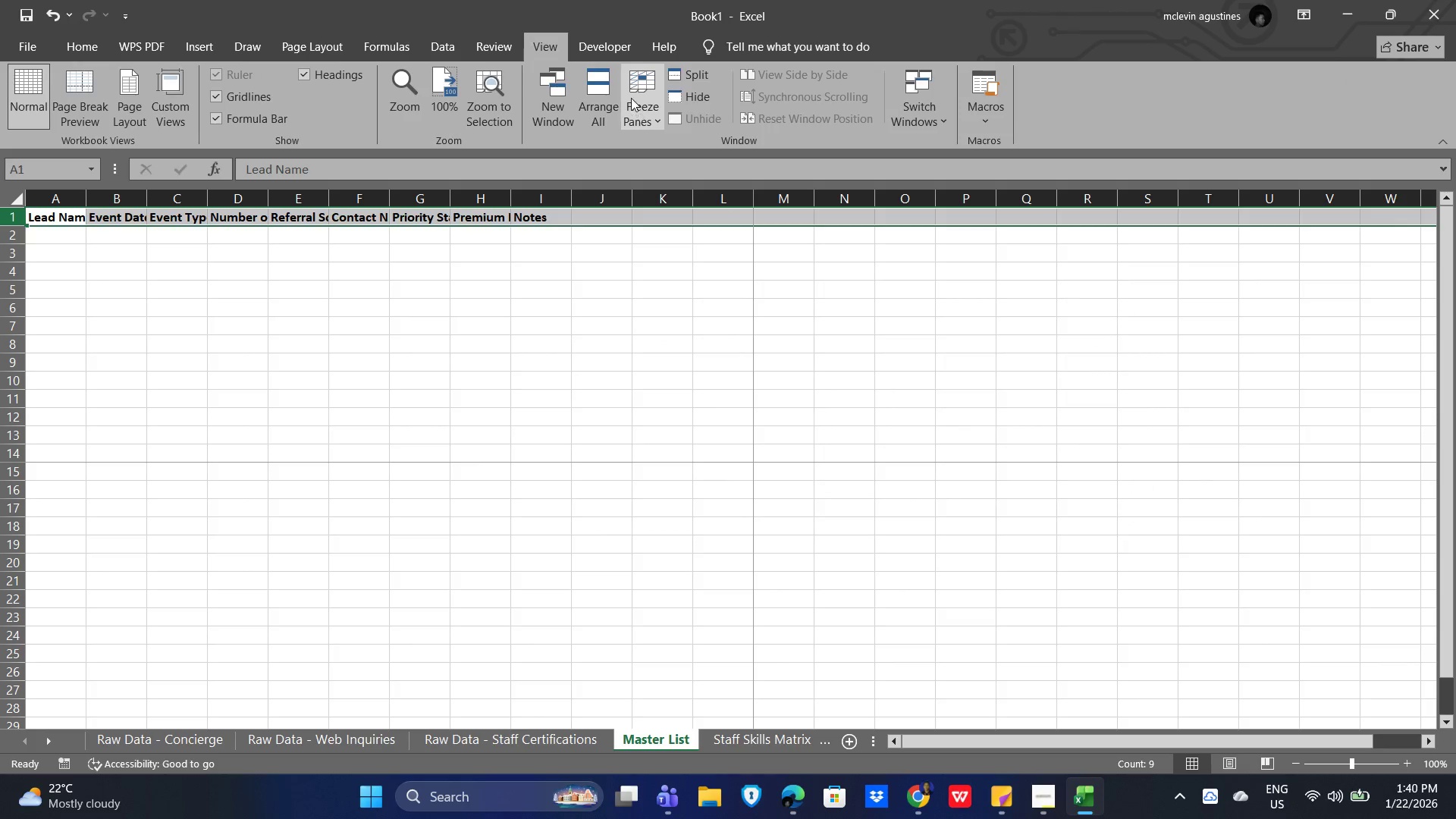 
left_click([642, 110])
 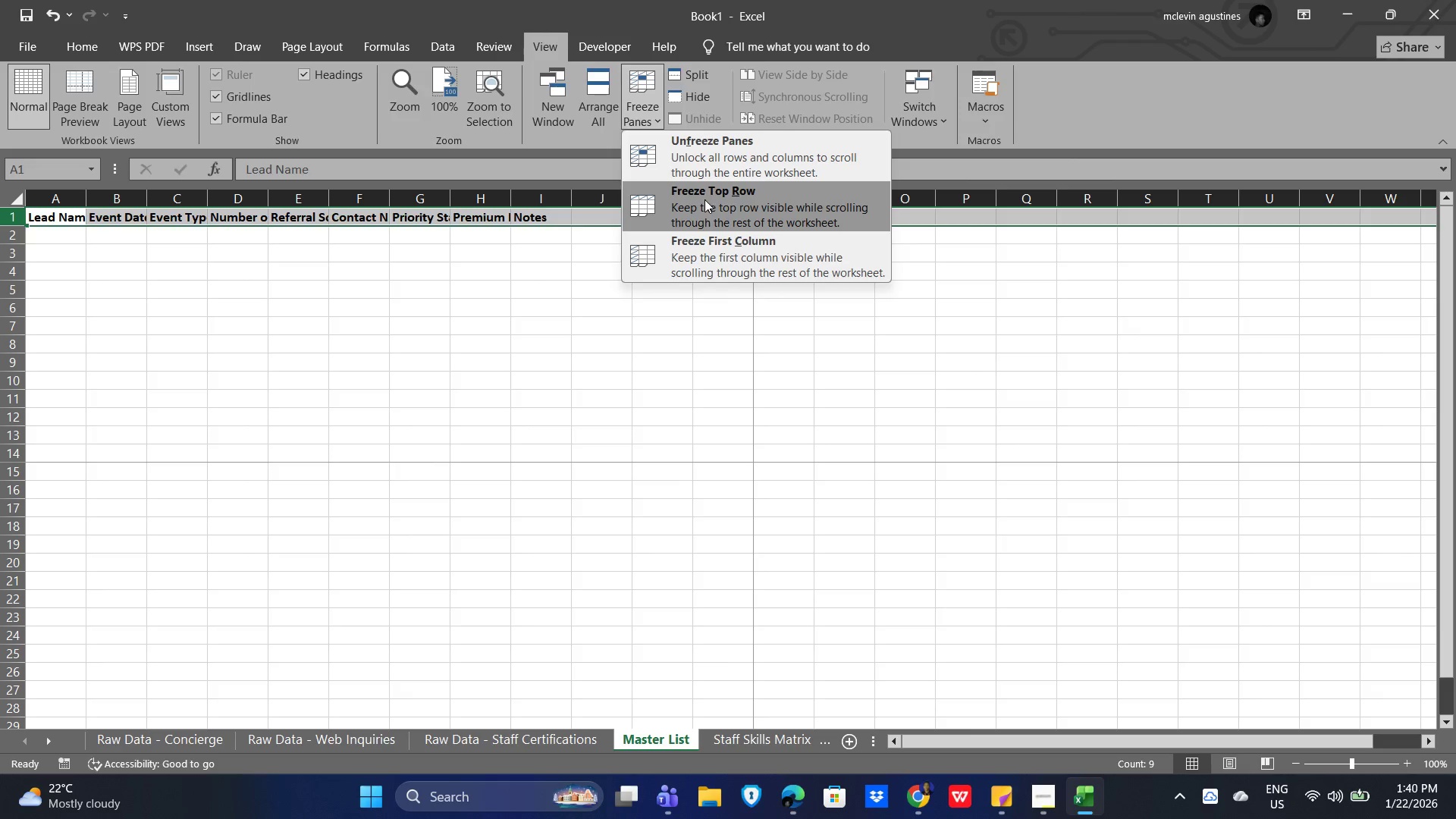 
left_click([703, 202])
 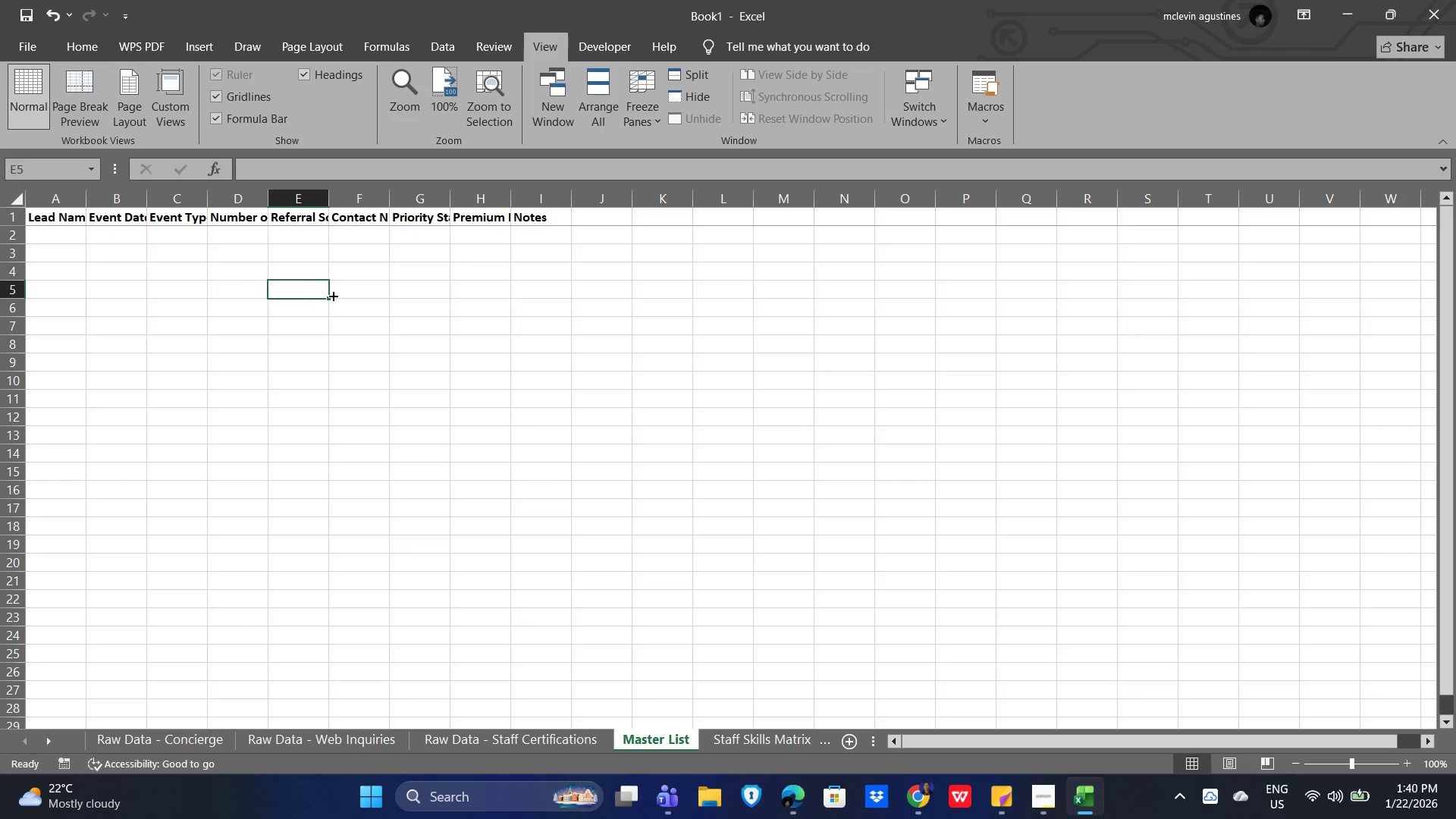 
scroll: coordinate [450, 351], scroll_direction: up, amount: 4.0
 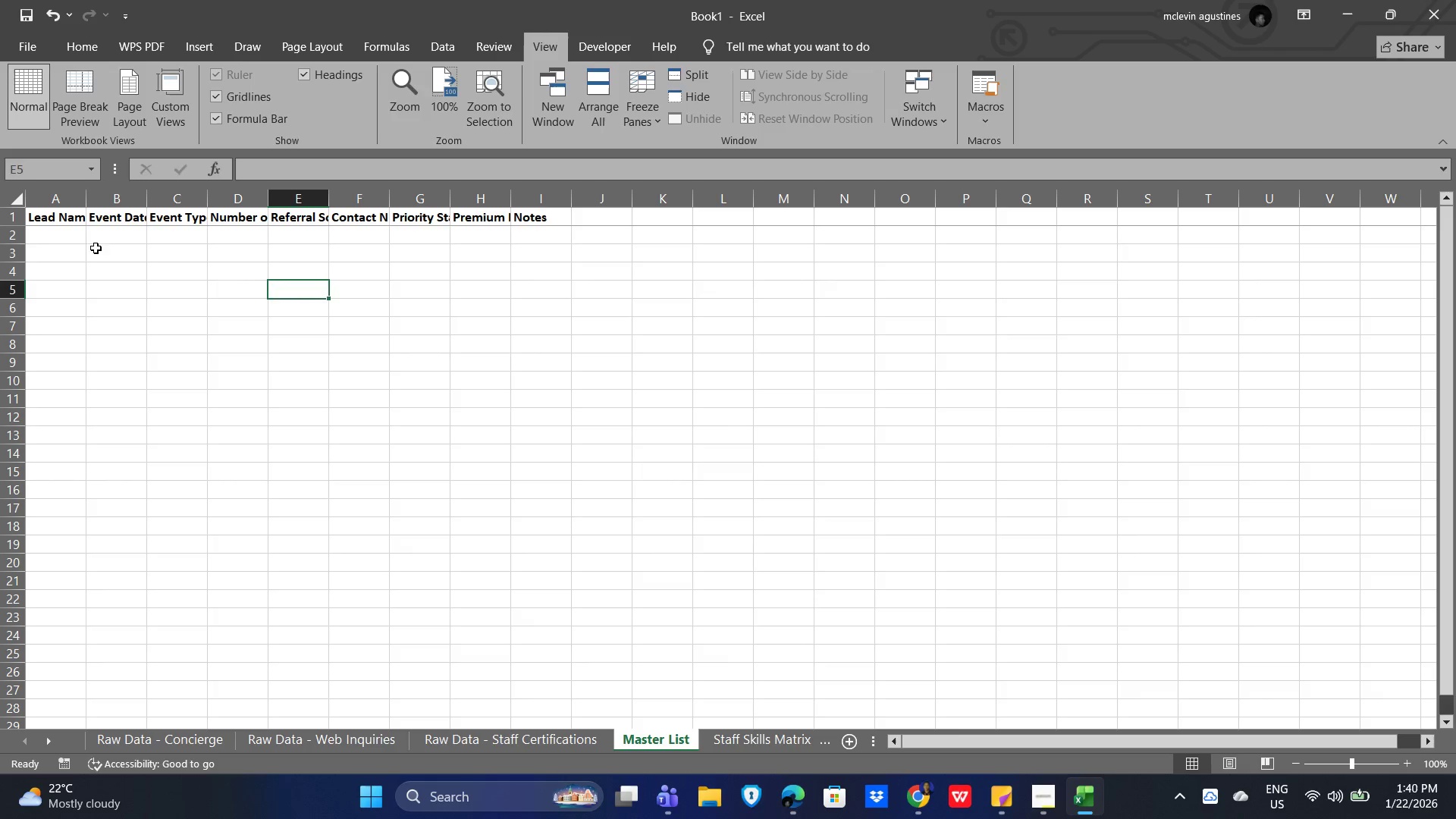 
left_click([55, 235])
 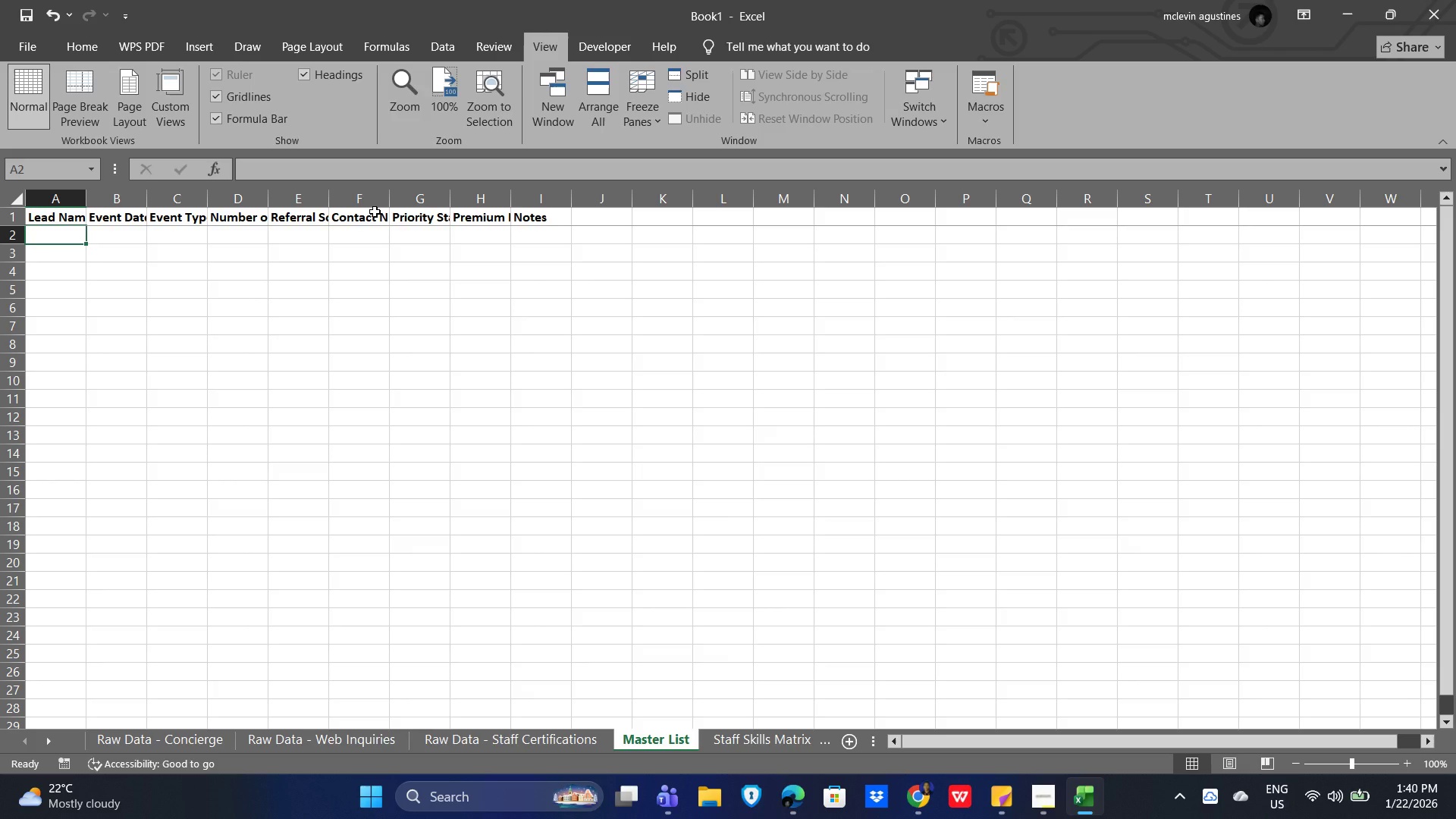 
wait(7.28)
 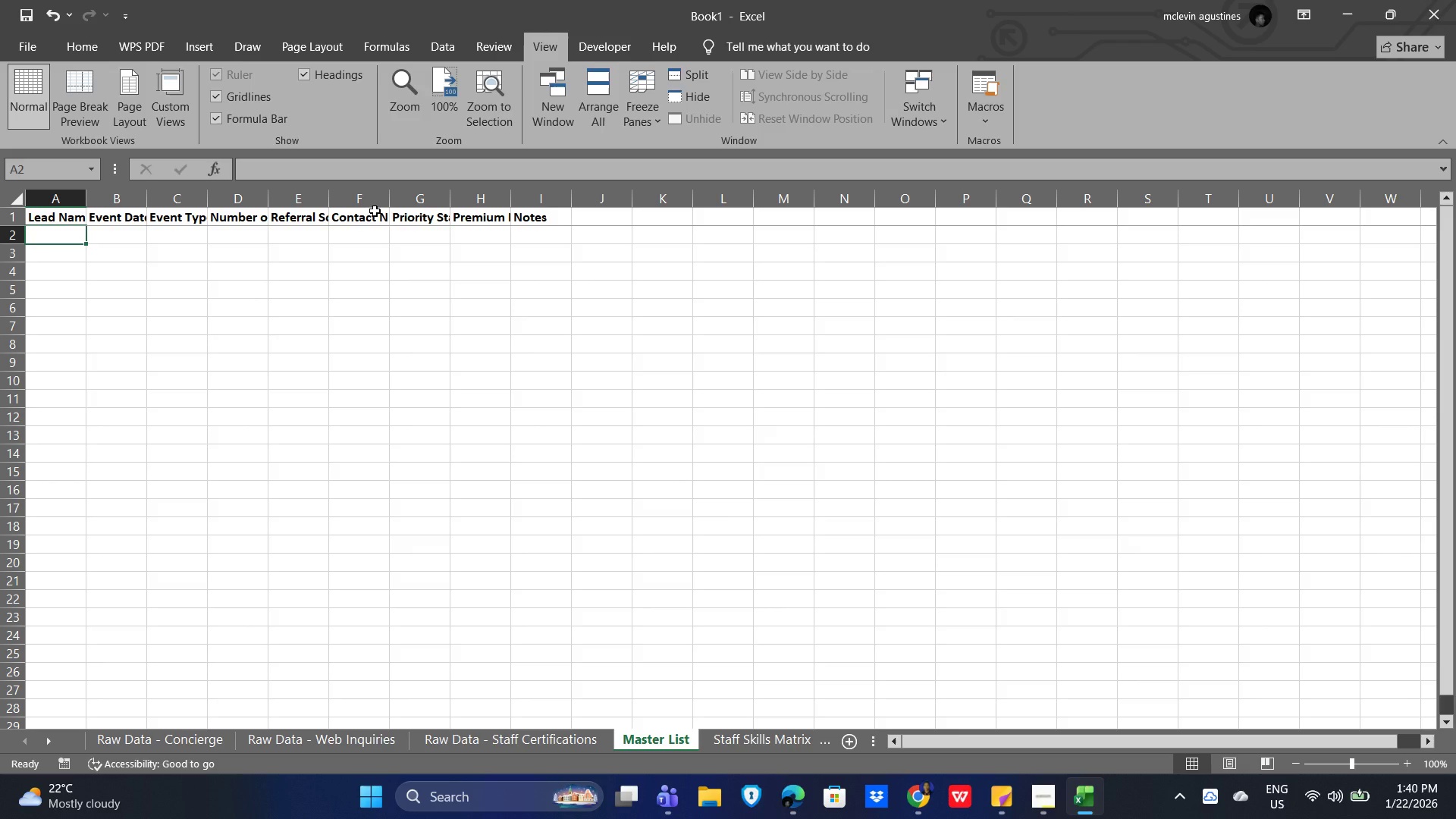 
left_click([158, 742])
 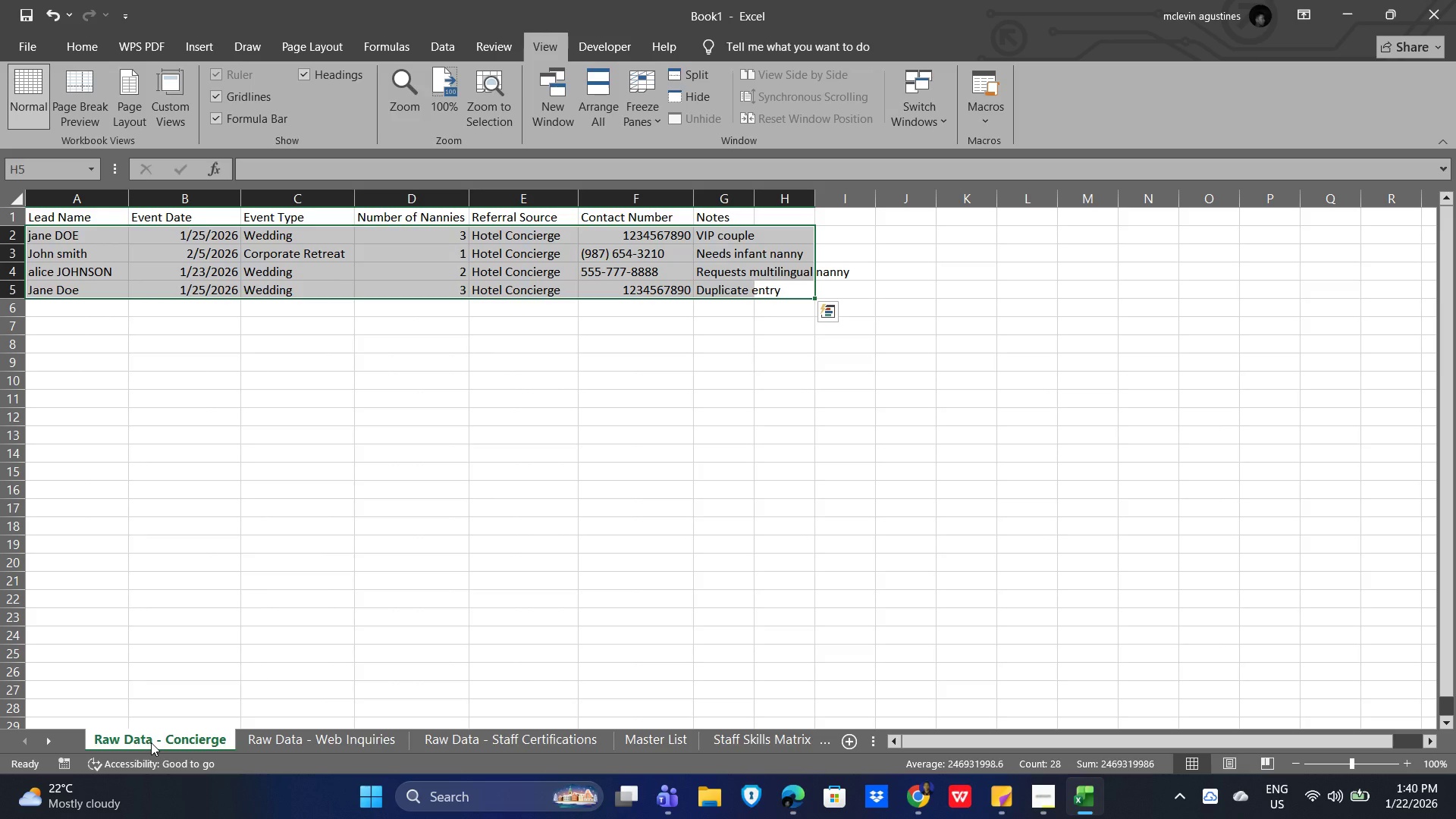 
left_click([749, 334])
 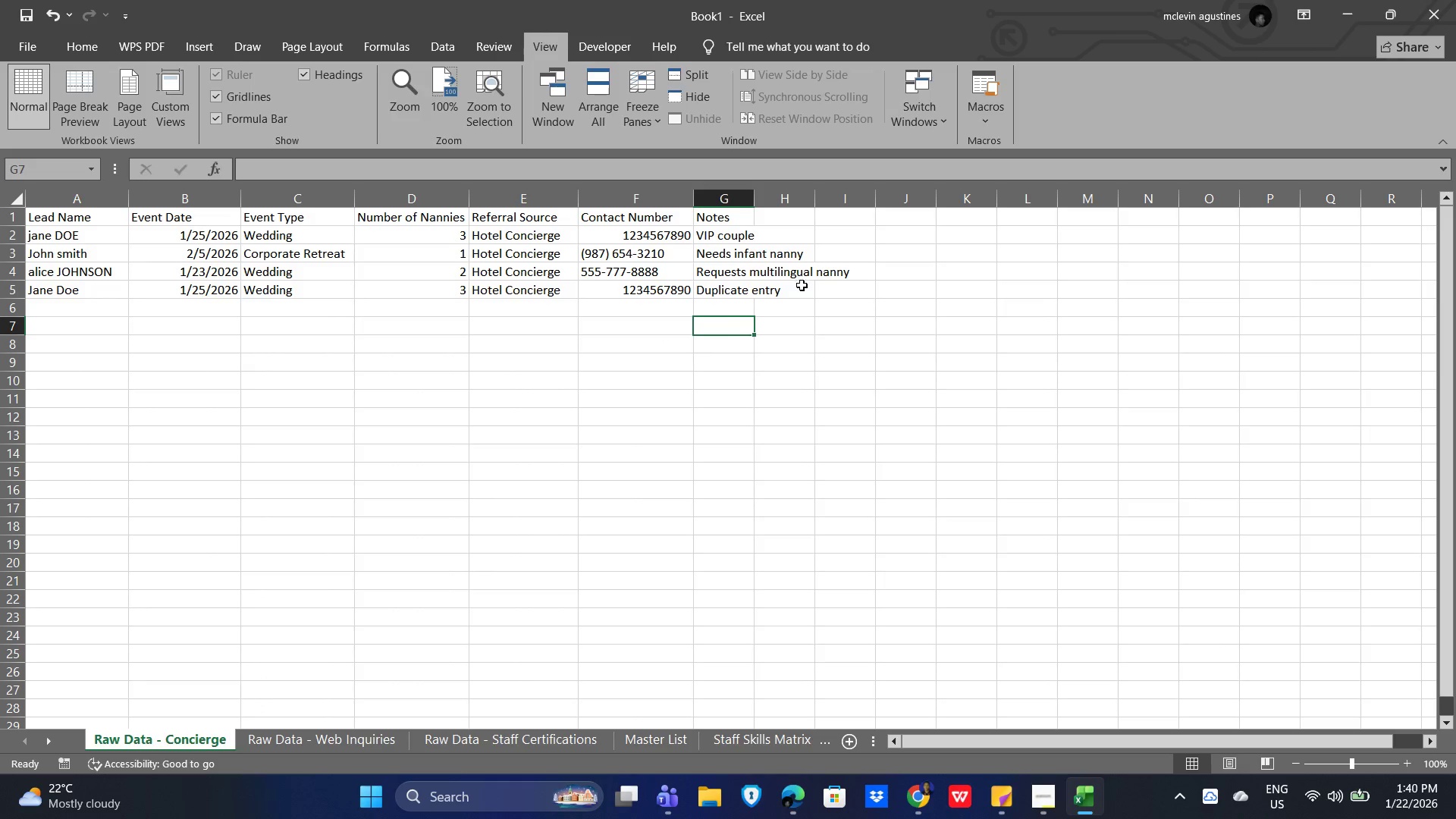 
left_click_drag(start_coordinate=[802, 285], to_coordinate=[62, 215])
 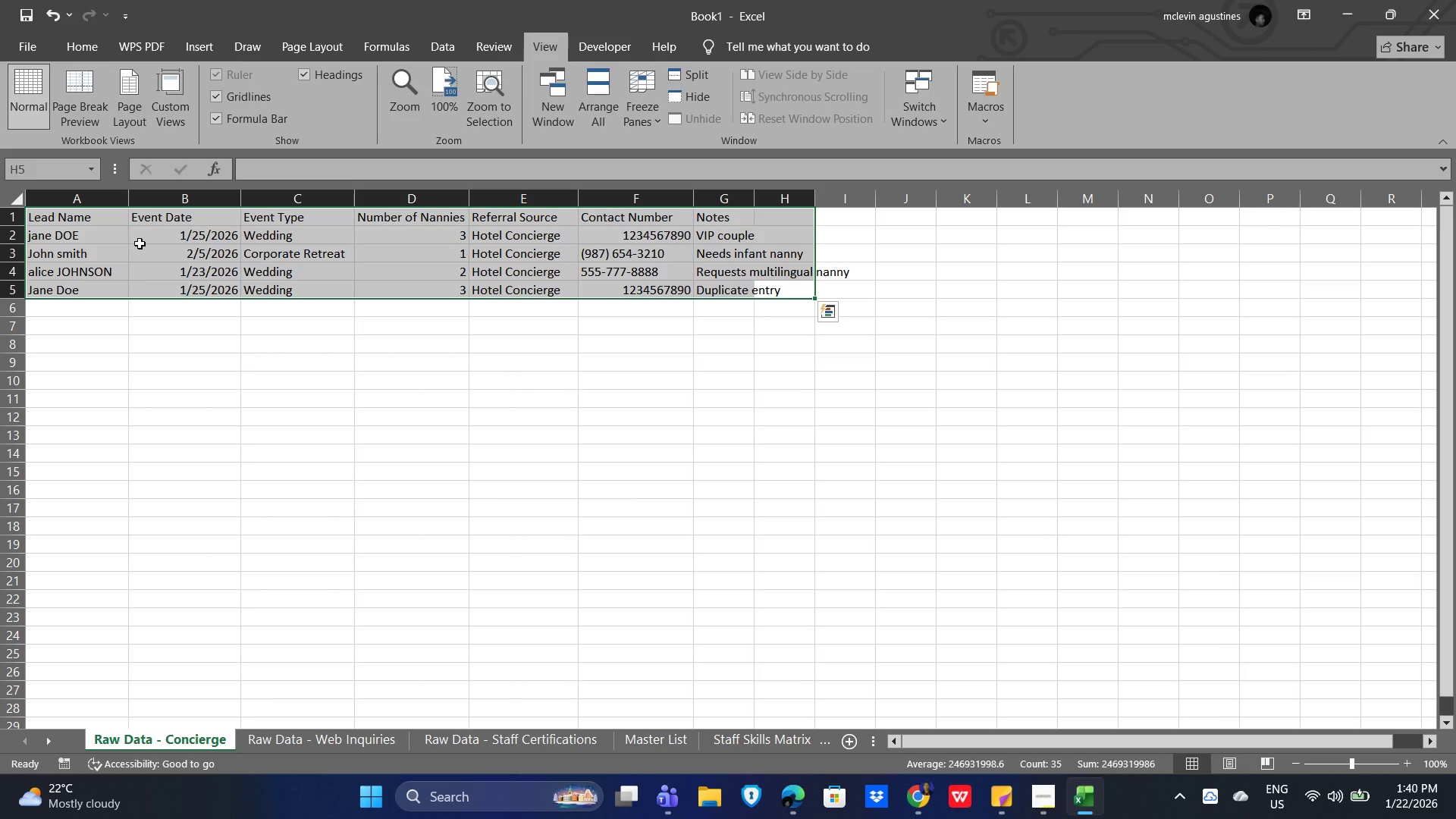 
wait(5.08)
 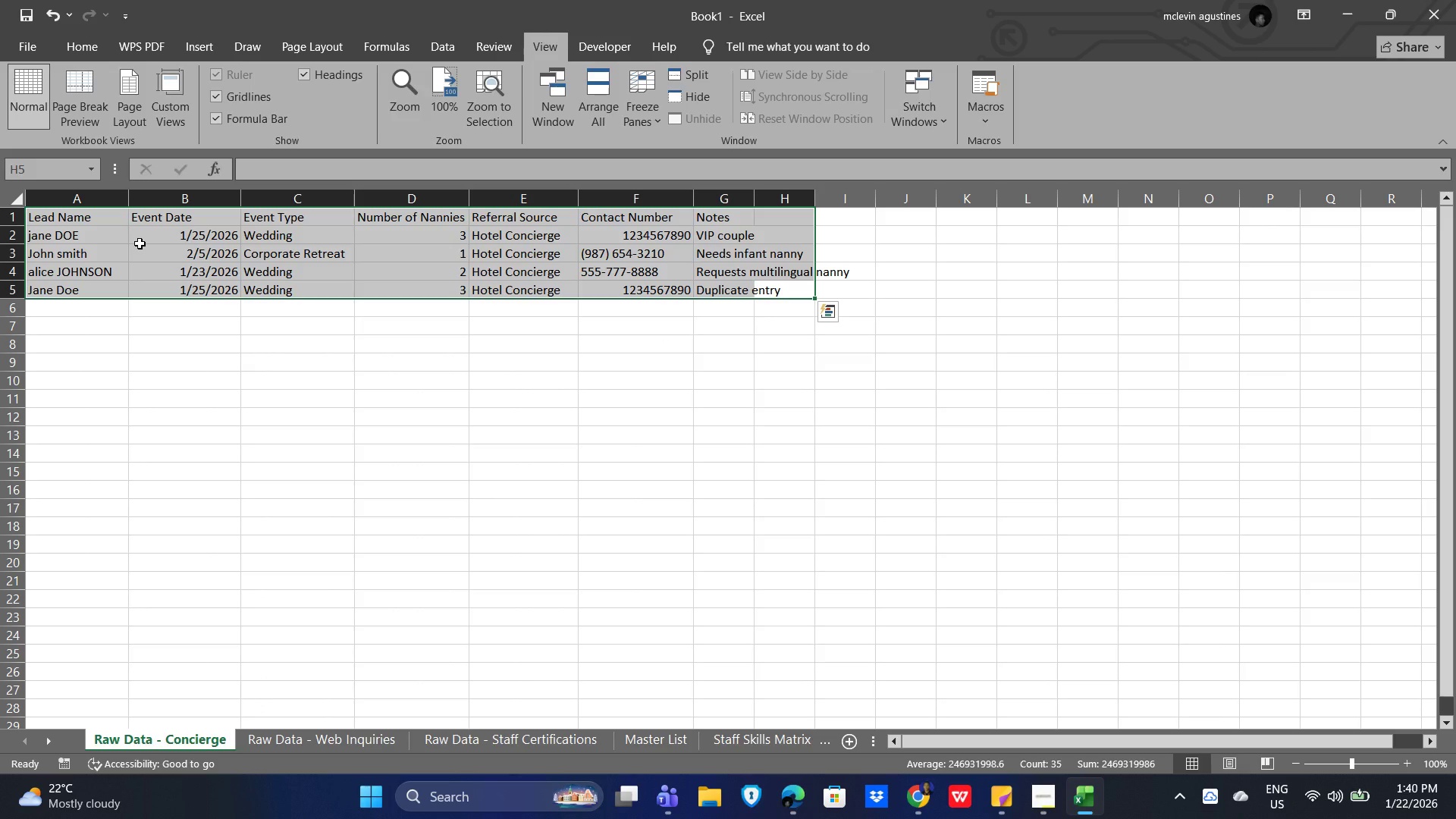 
key(Control+C)
 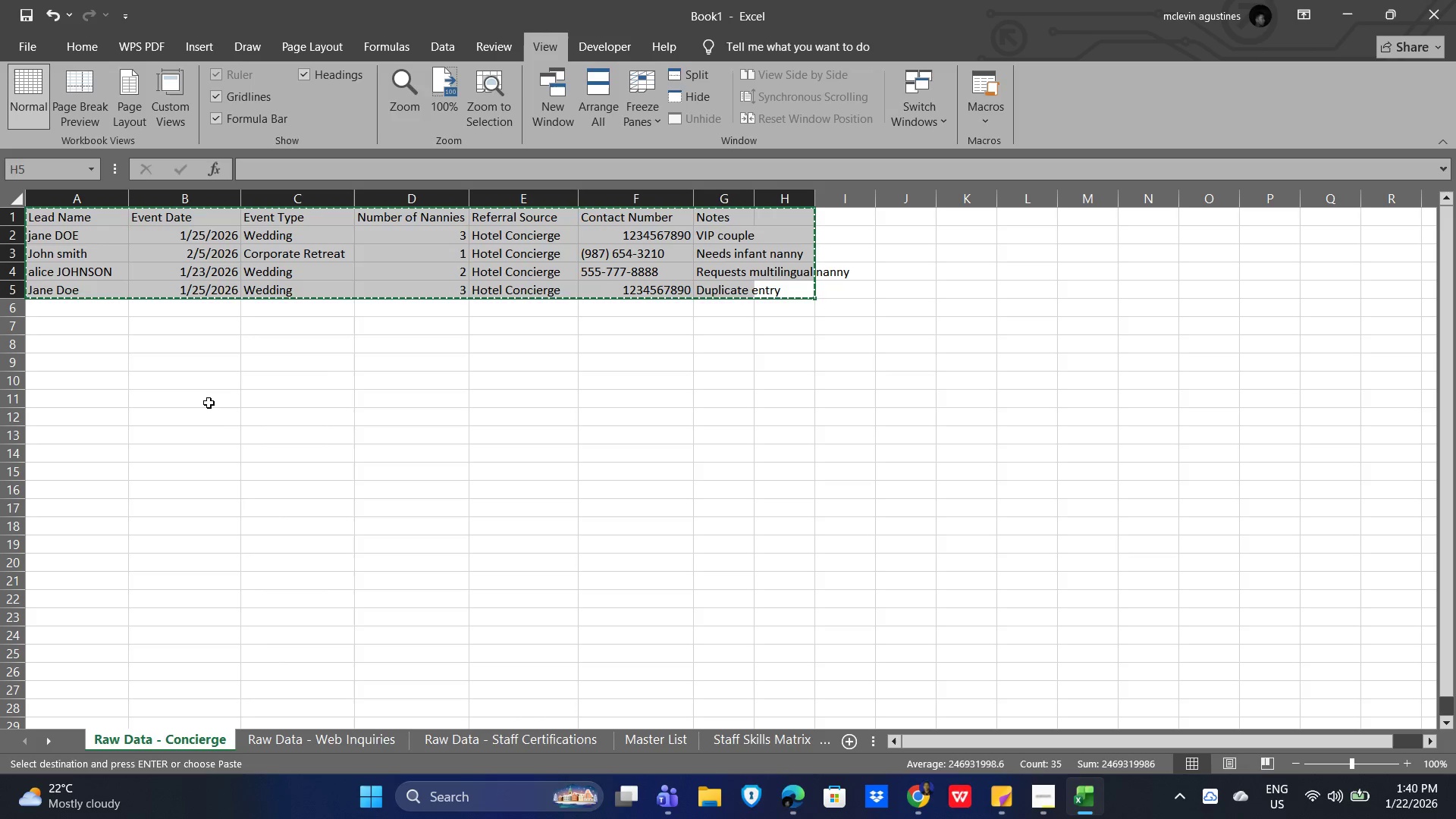 
wait(8.48)
 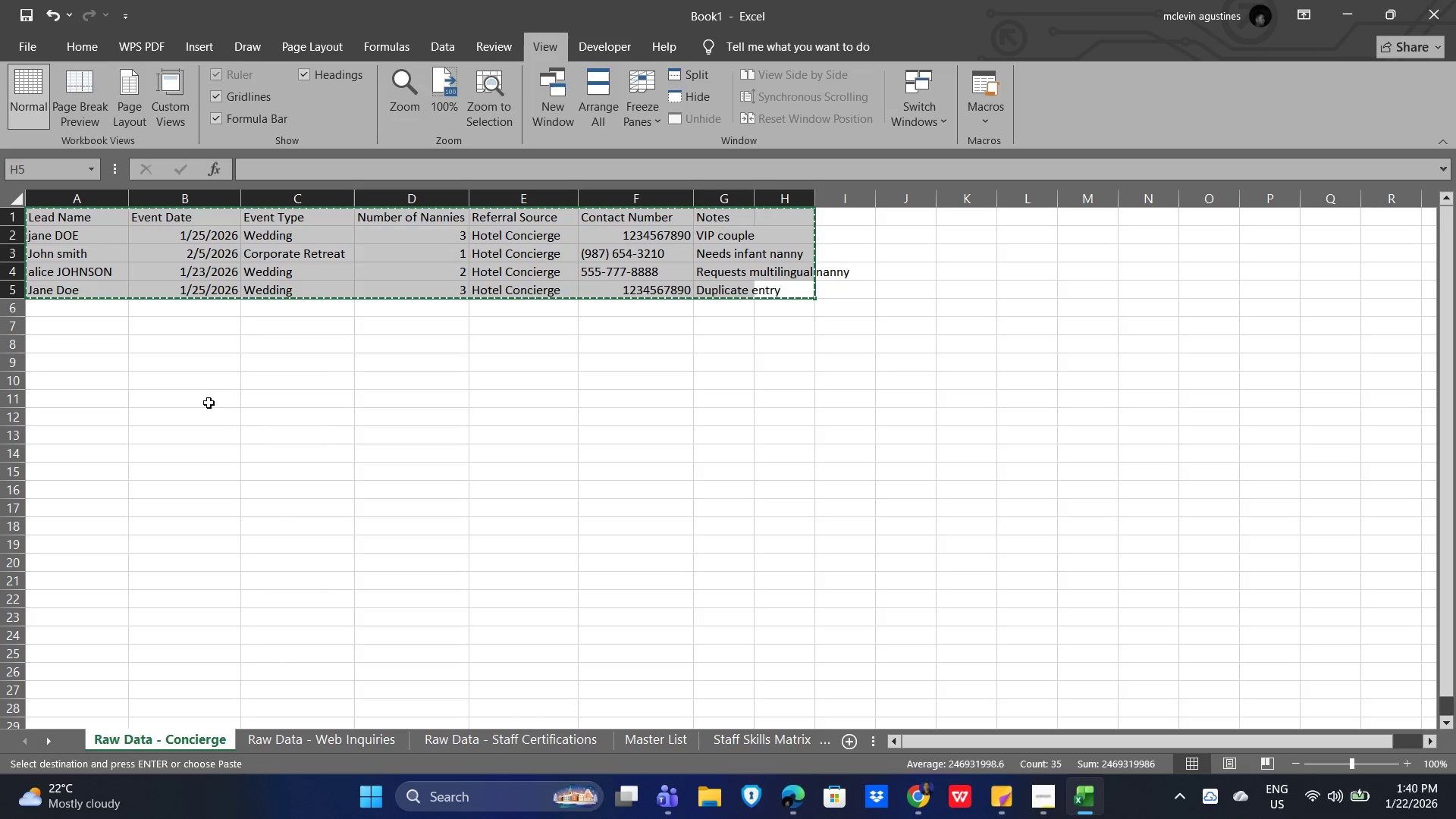 
key(Escape)
 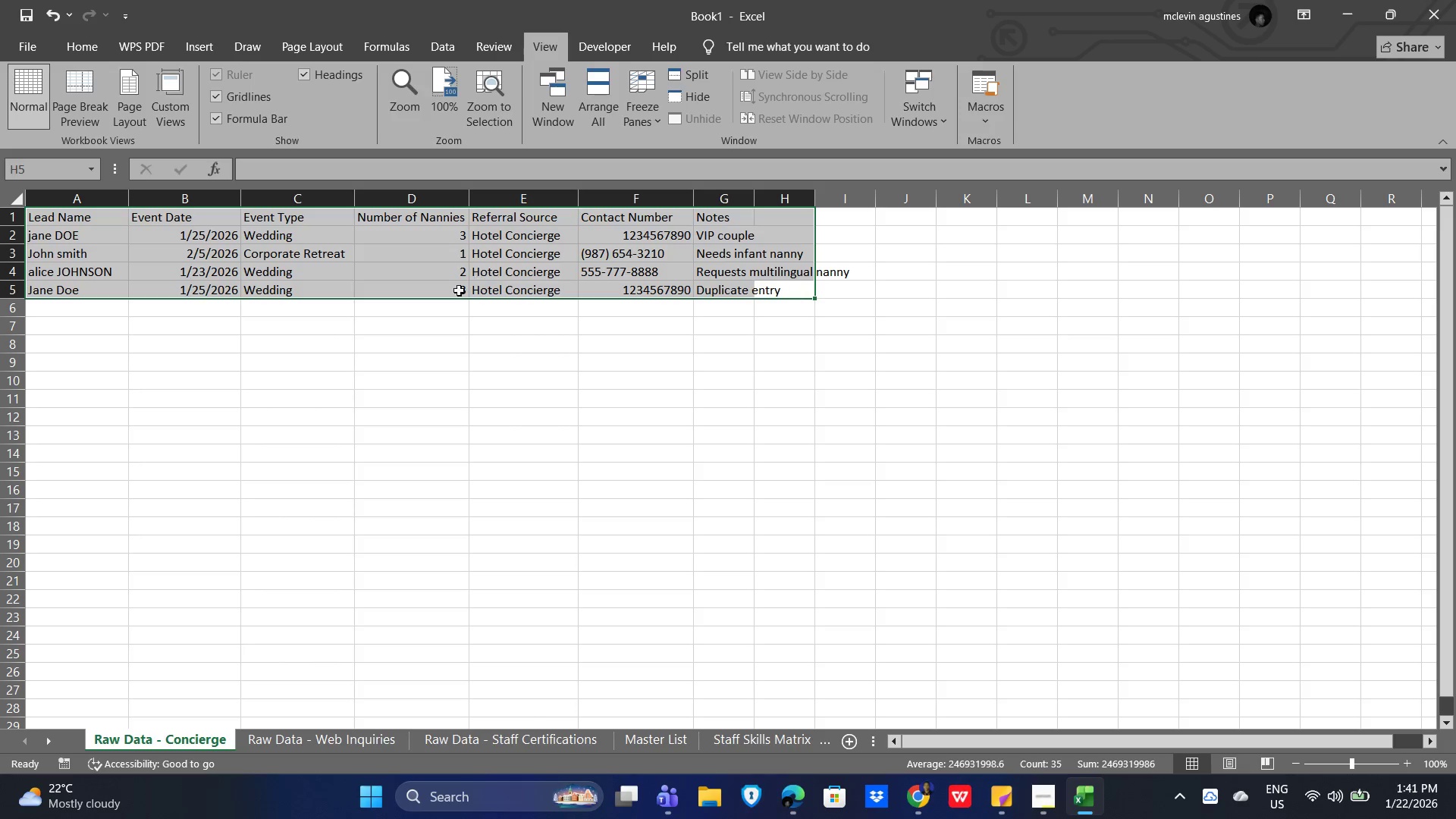 
left_click([452, 298])
 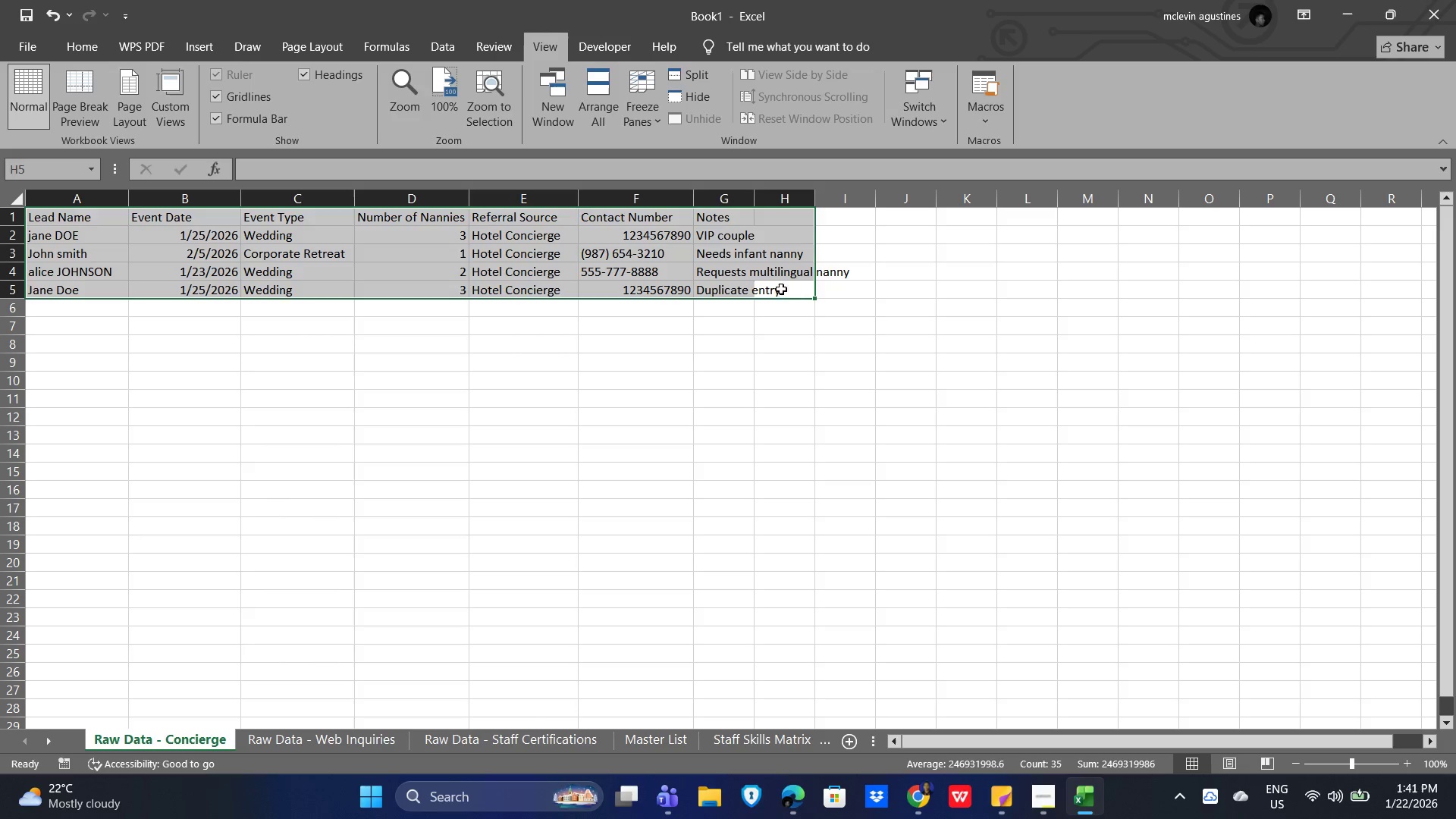 
left_click([788, 284])
 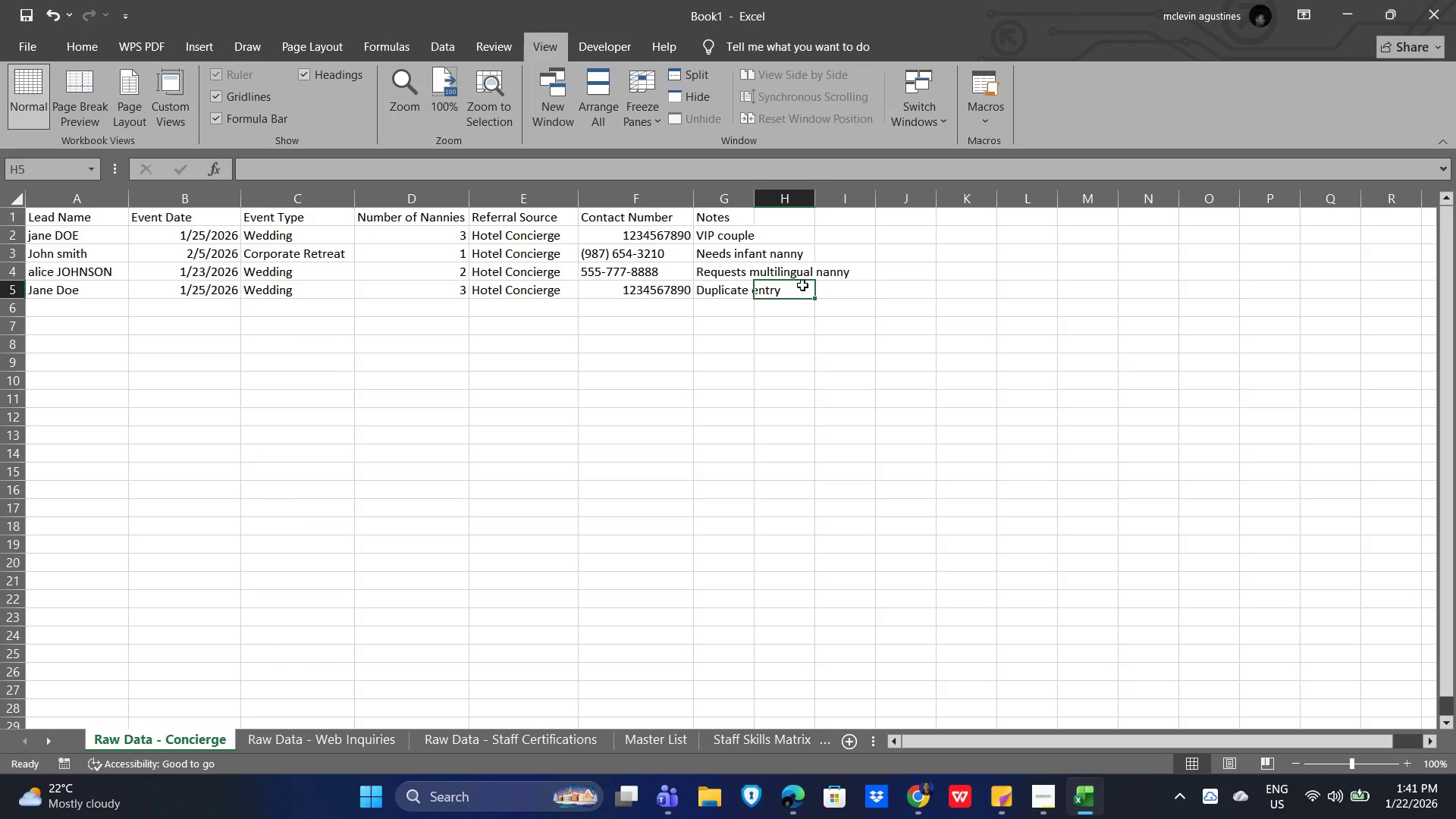 
left_click_drag(start_coordinate=[798, 287], to_coordinate=[77, 238])
 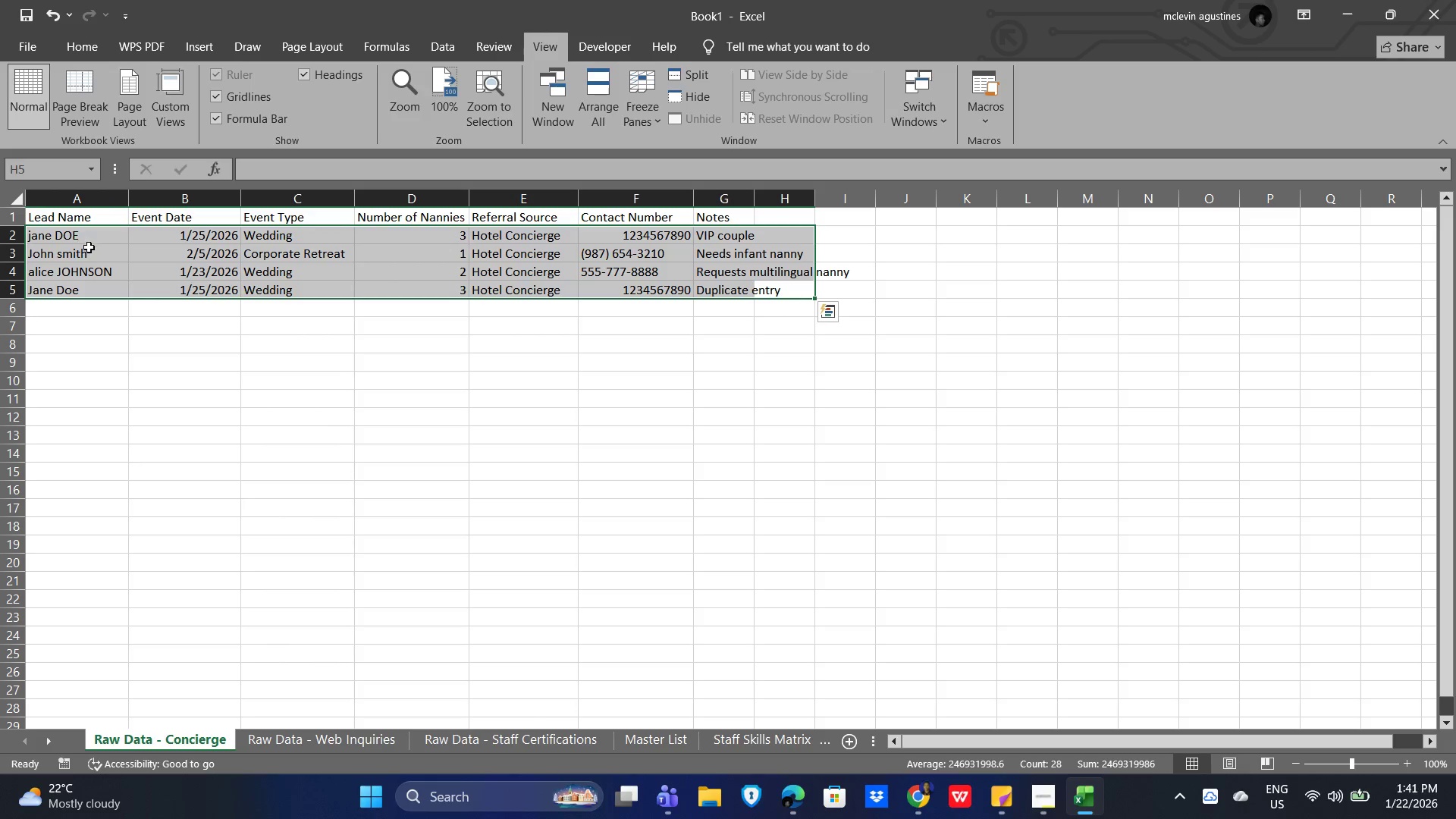 
key(Control+C)
 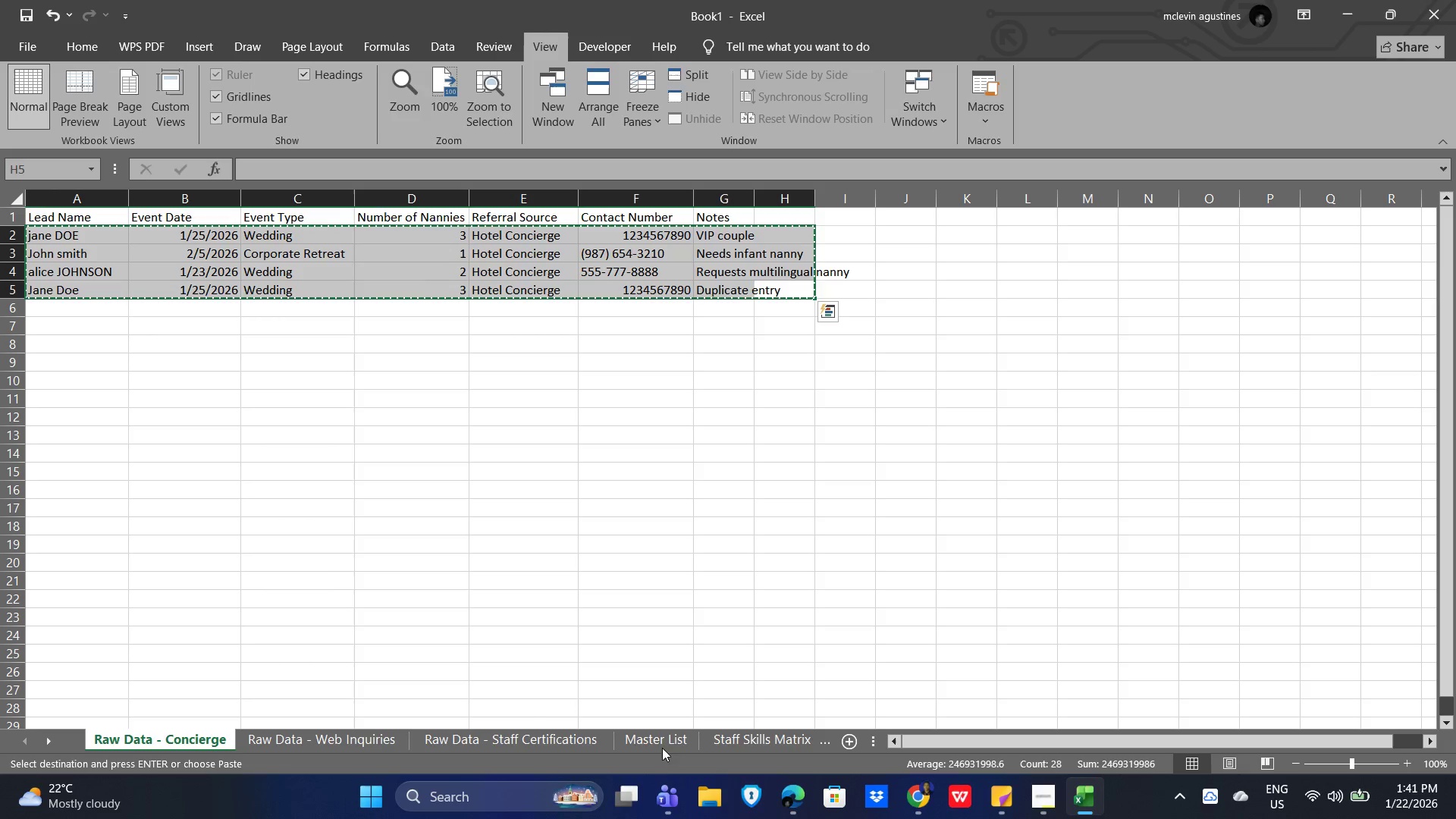 
left_click([667, 745])
 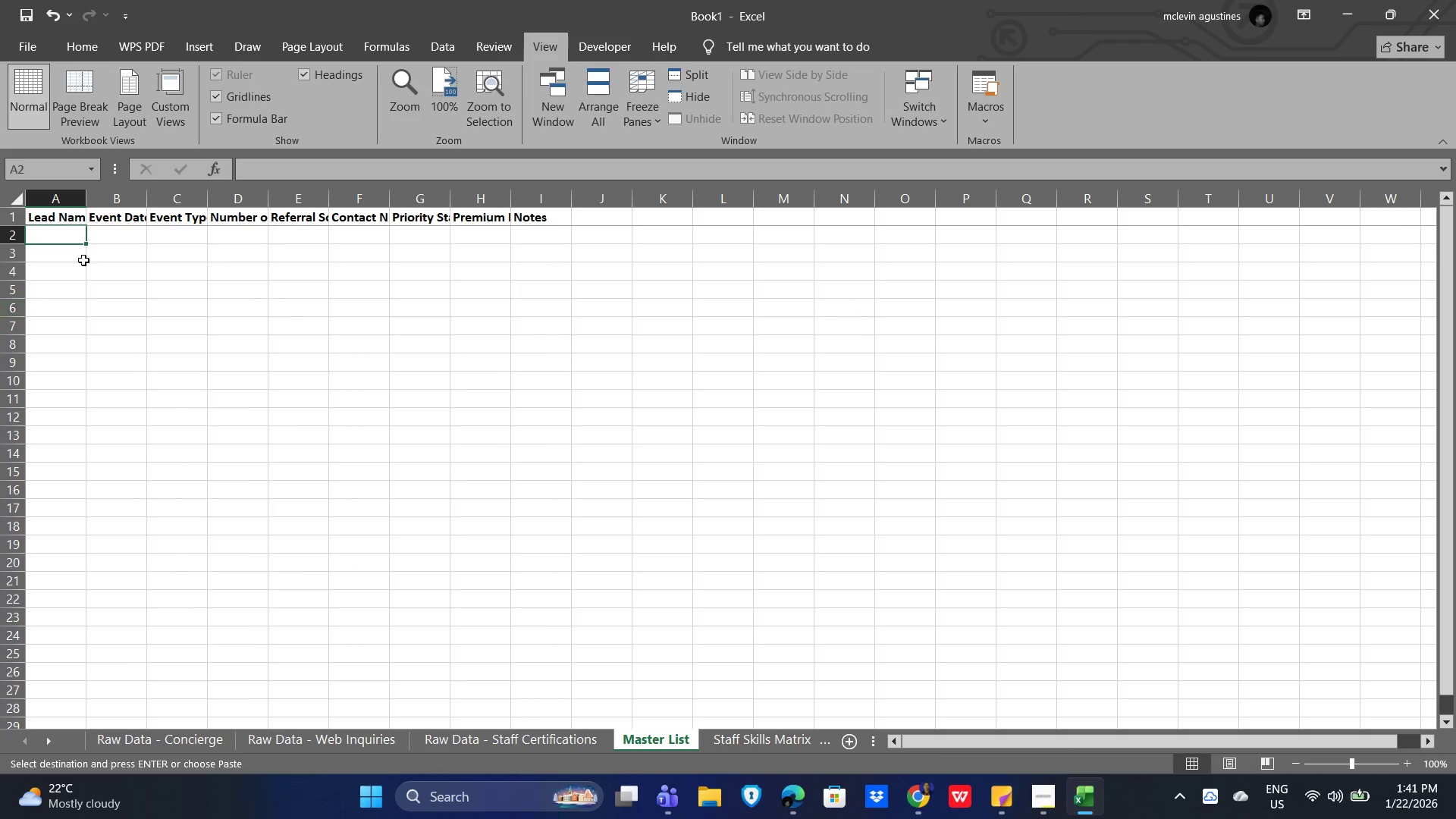 
key(Control+V)
 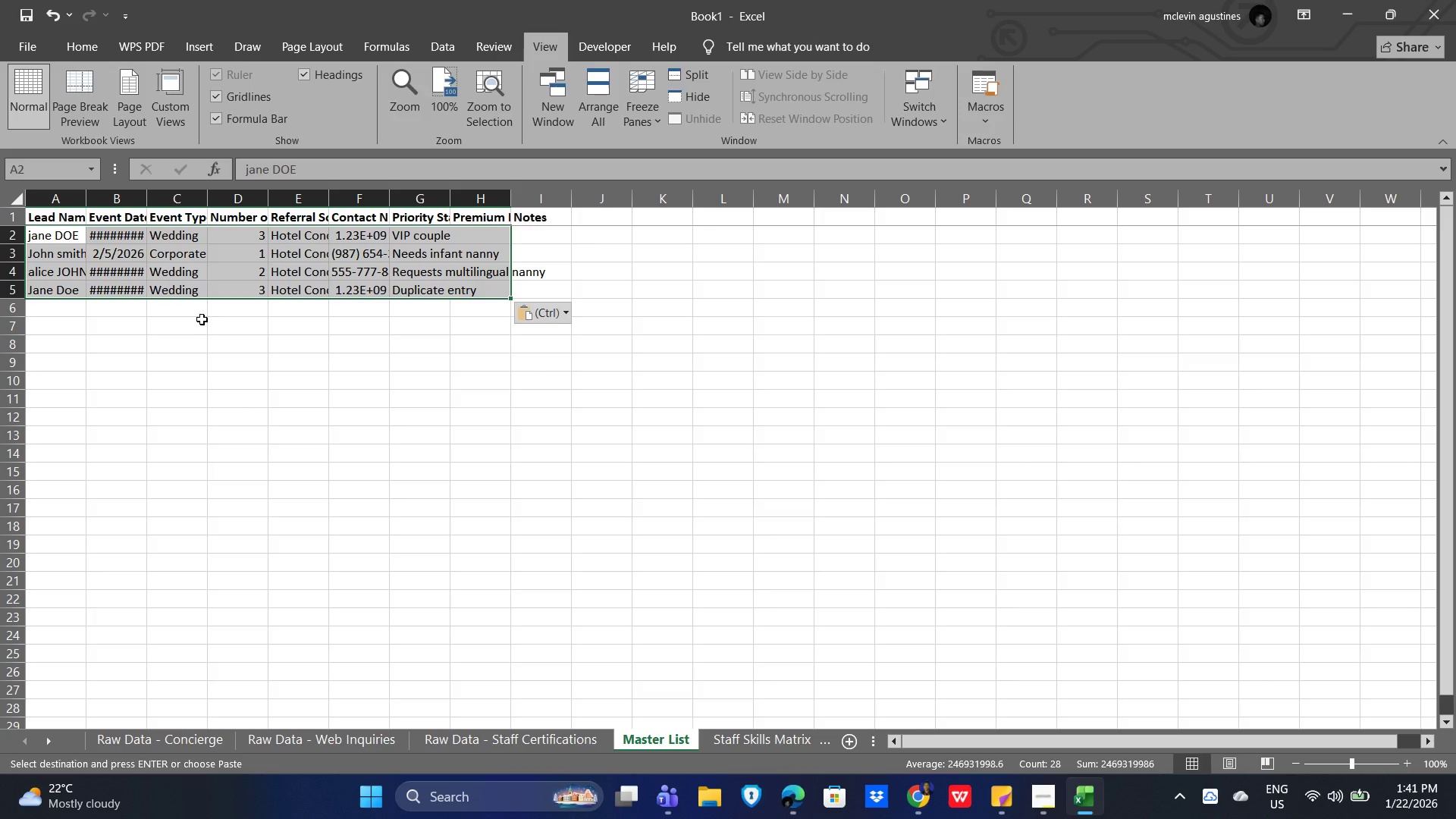 
wait(11.16)
 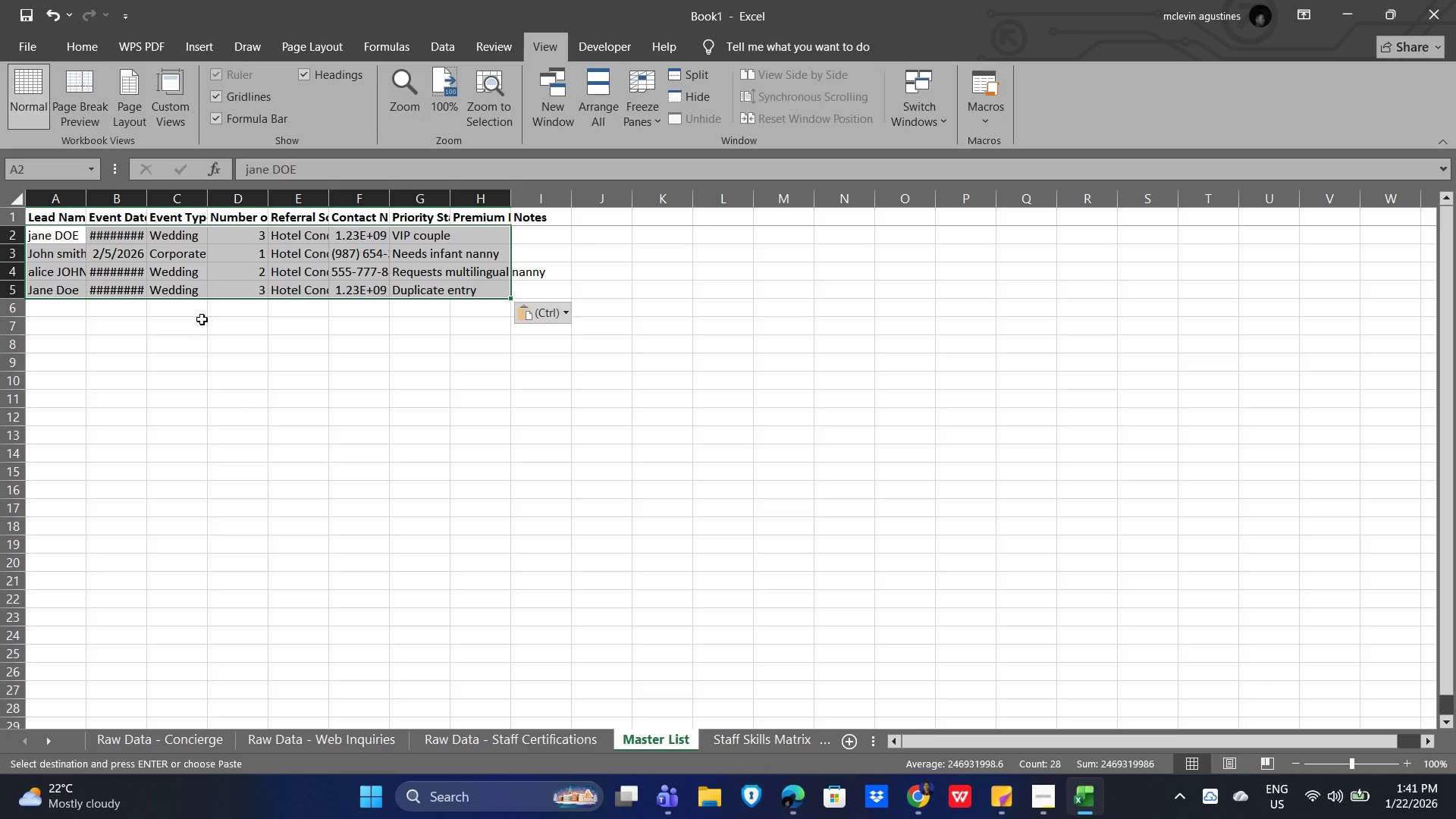 
left_click_drag(start_coordinate=[142, 197], to_coordinate=[196, 197])
 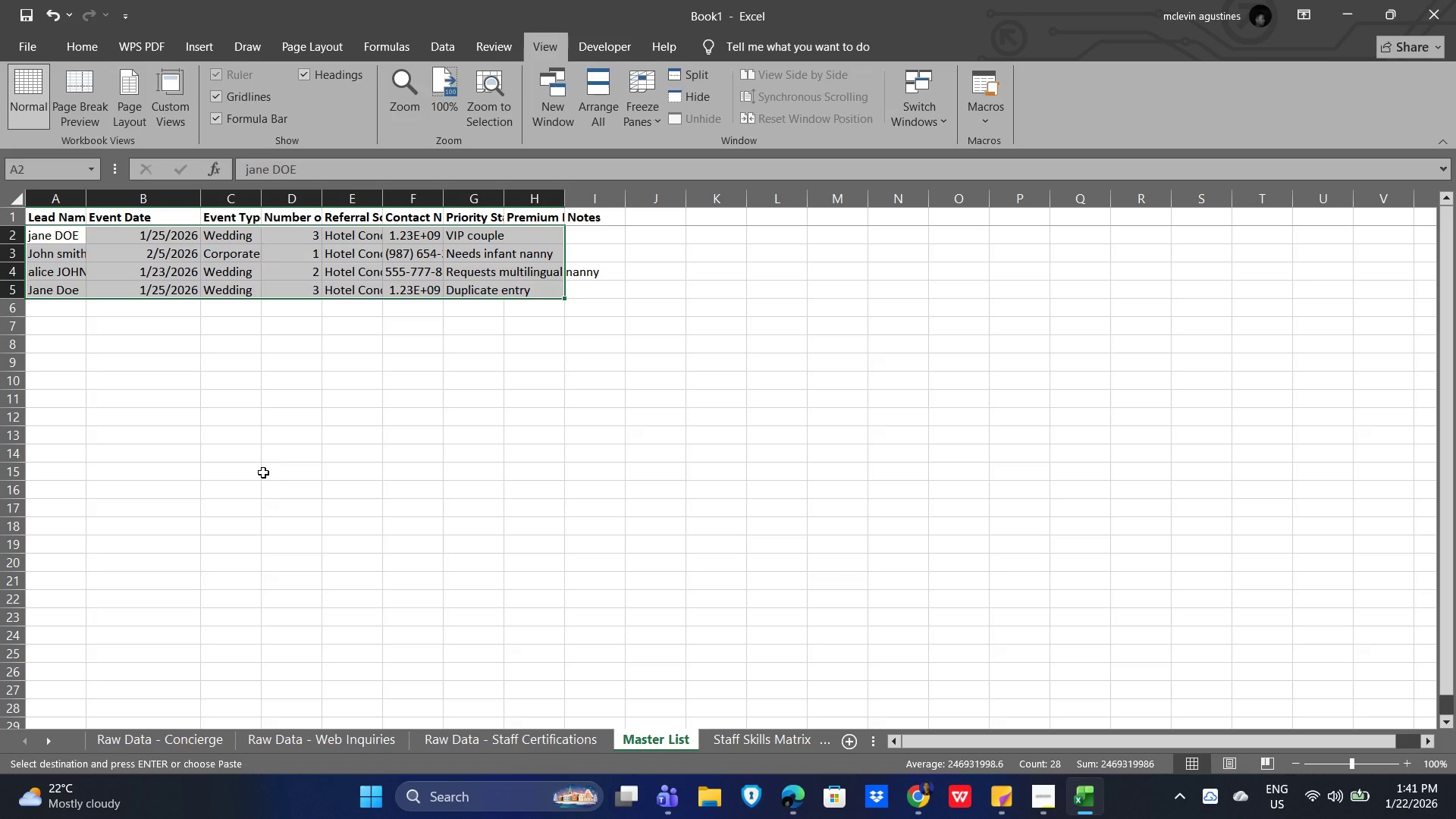 
wait(6.55)
 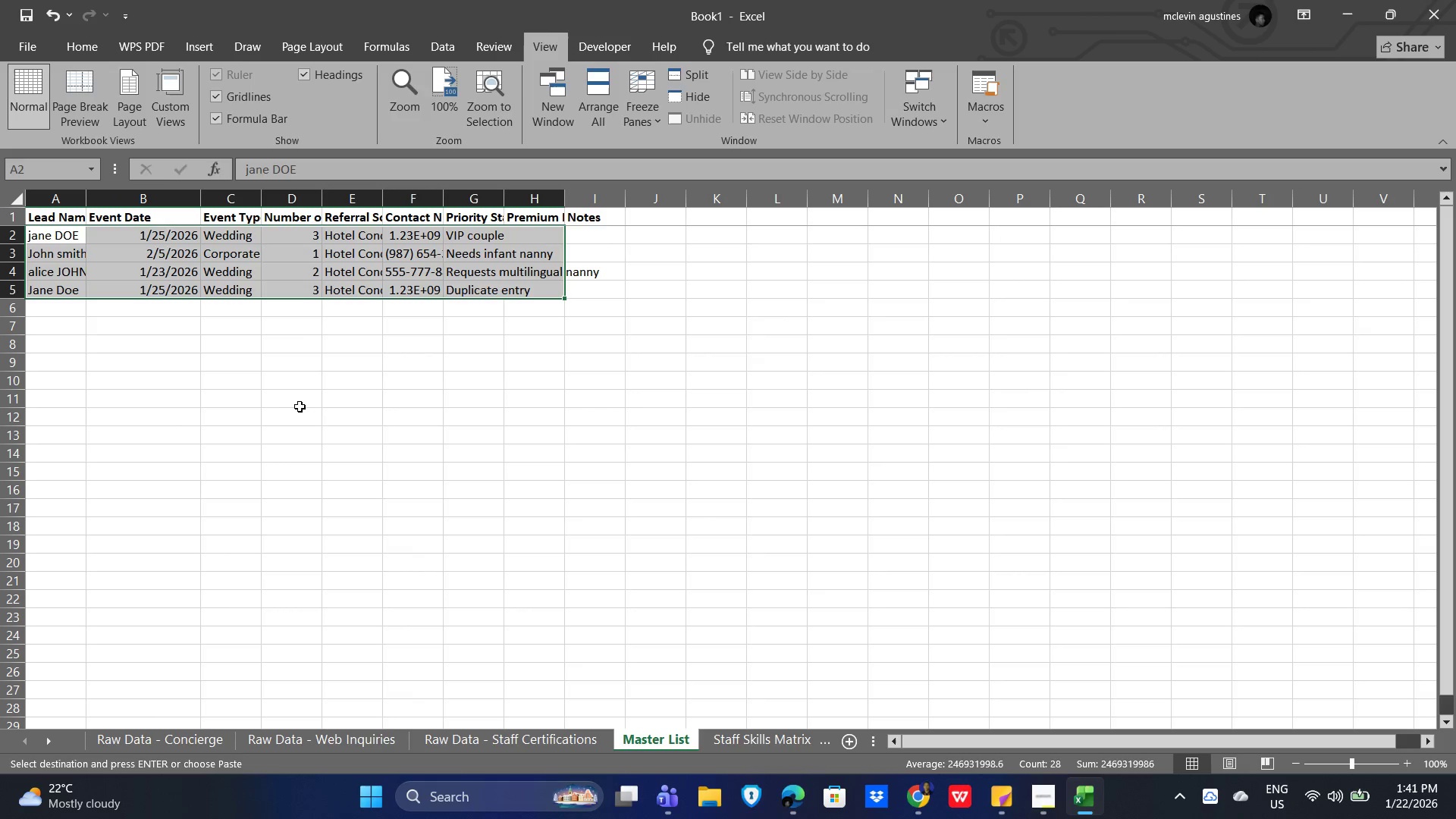 
left_click([300, 736])
 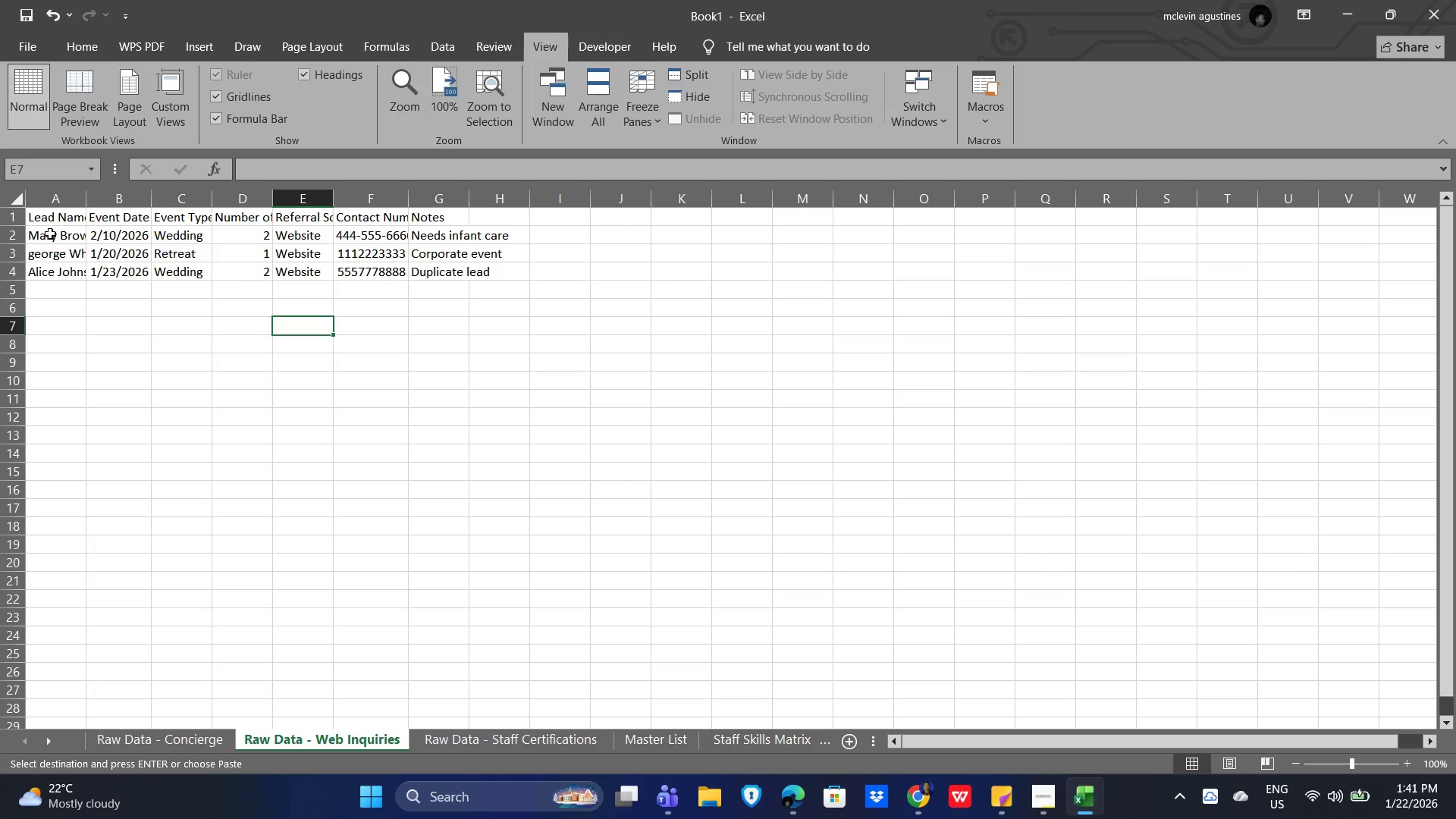 
left_click_drag(start_coordinate=[45, 231], to_coordinate=[461, 279])
 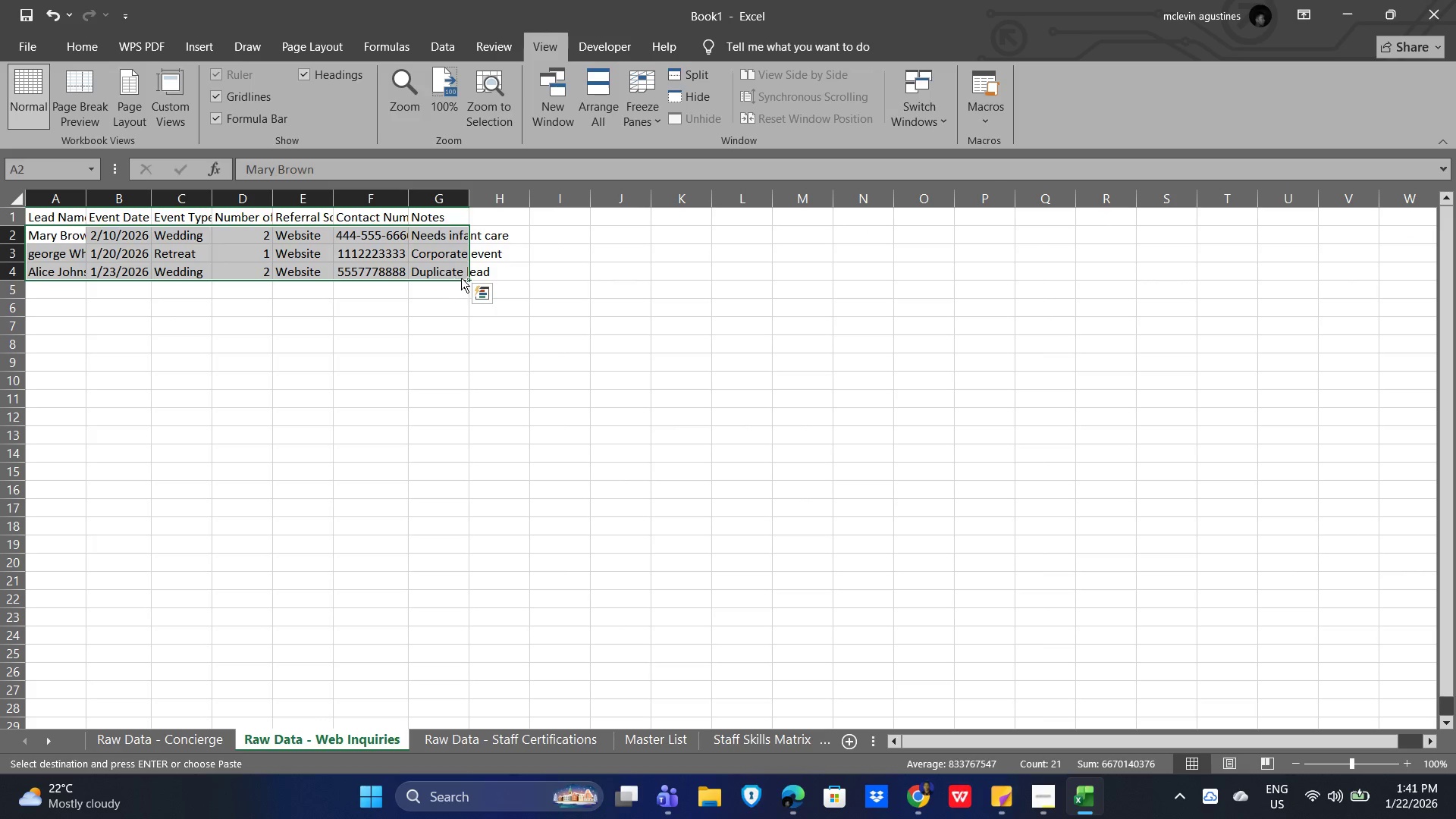 
key(Control+C)
 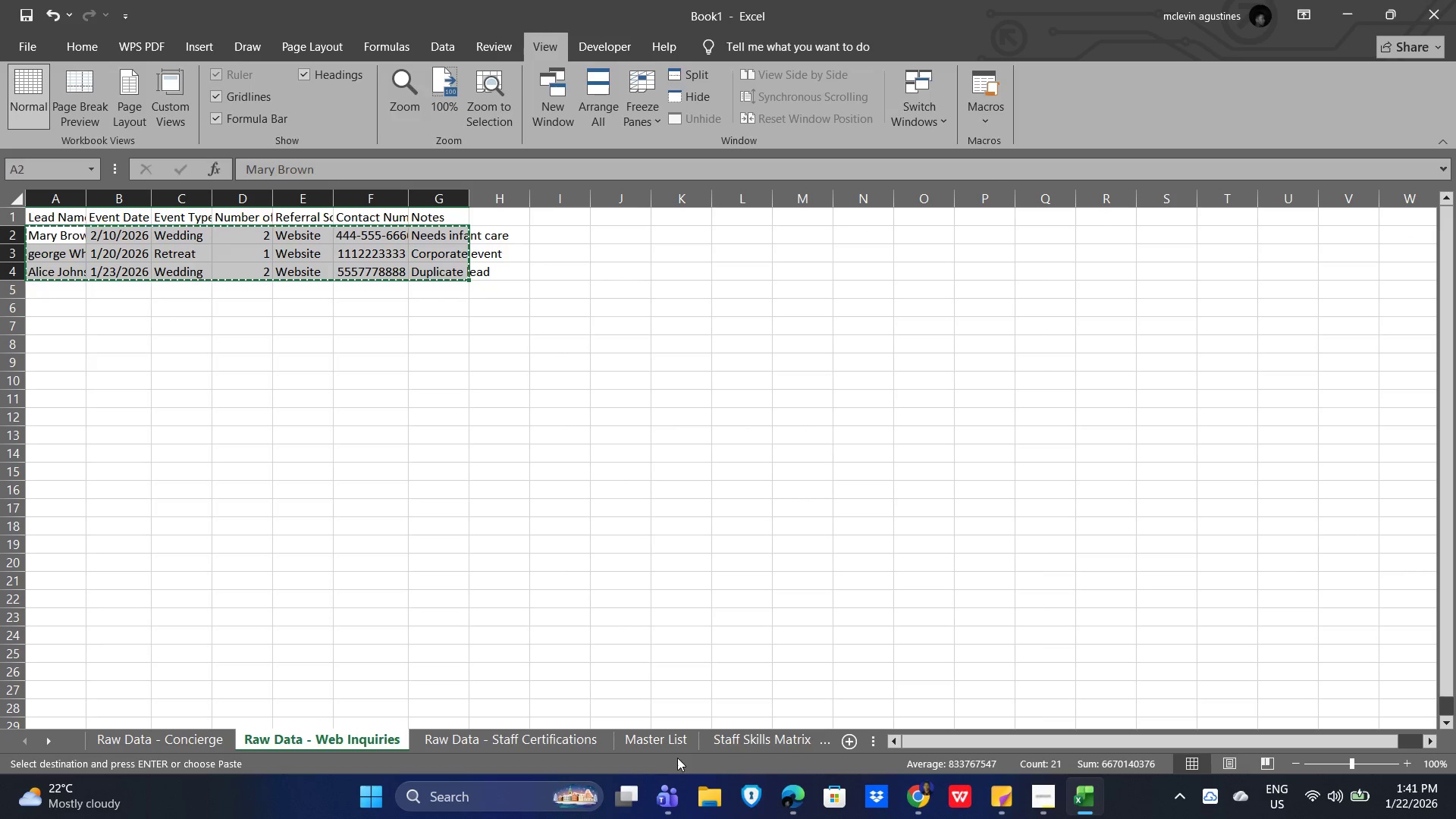 
left_click([661, 740])
 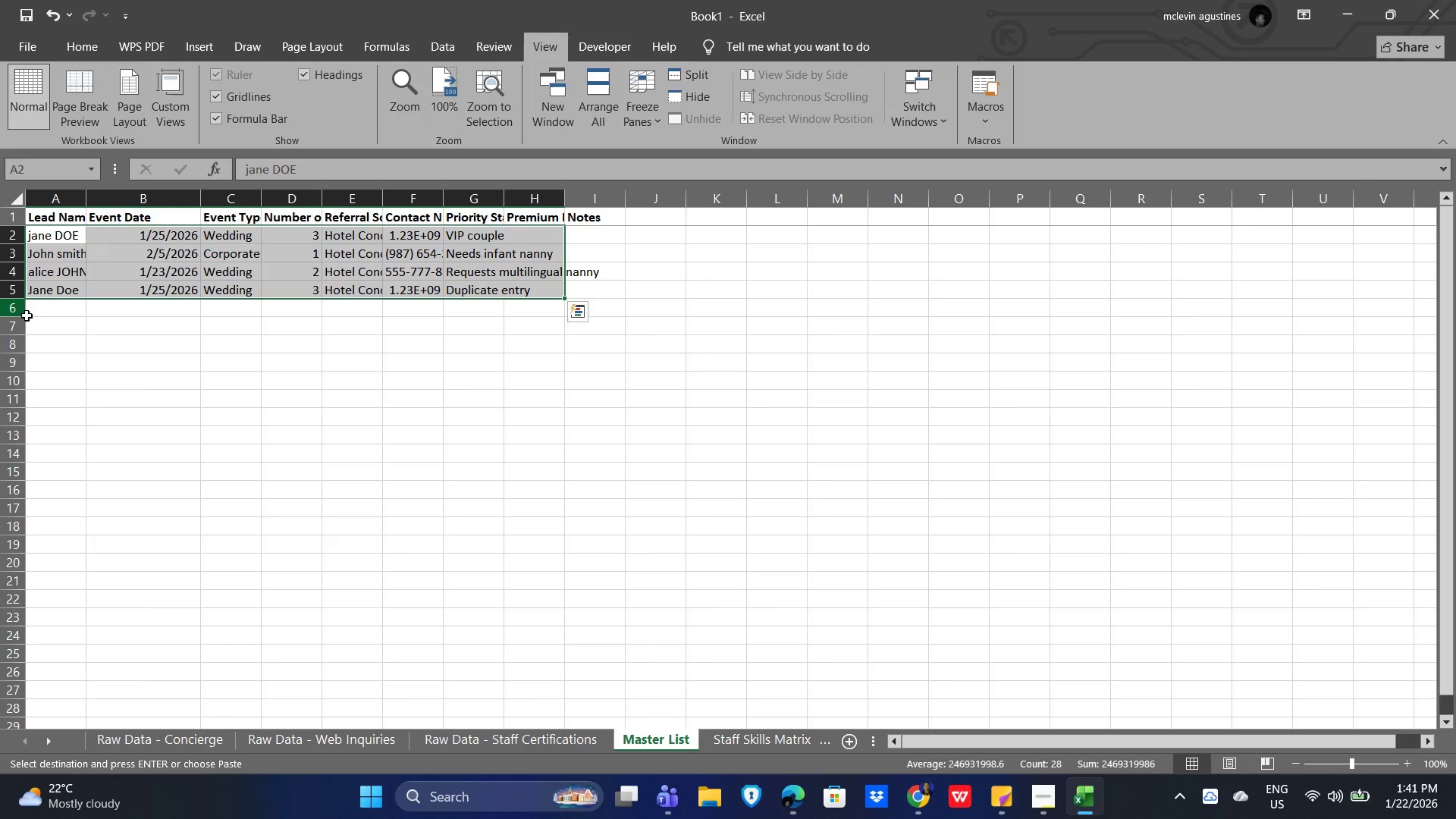 
left_click([44, 309])
 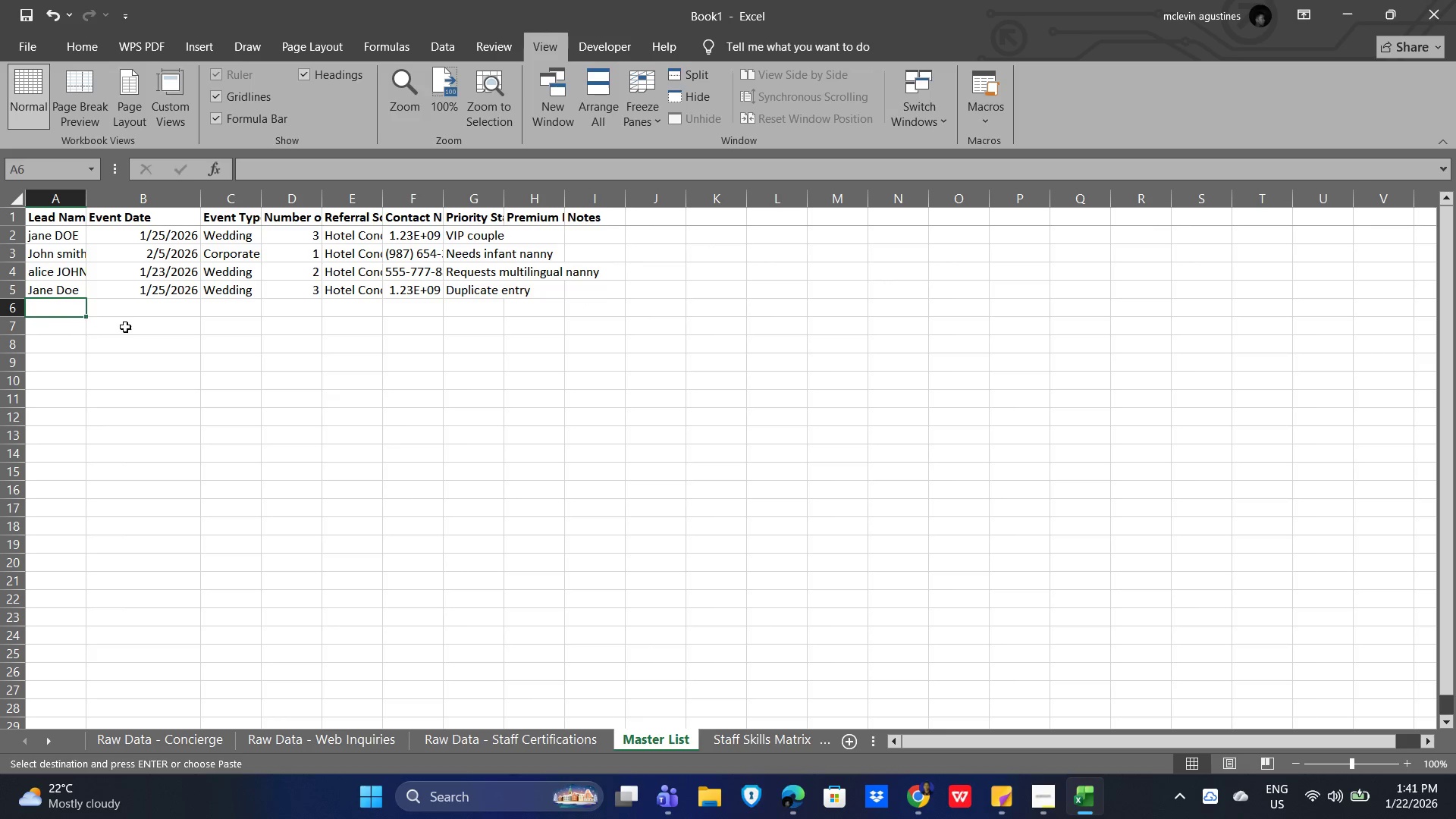 
key(Control+V)
 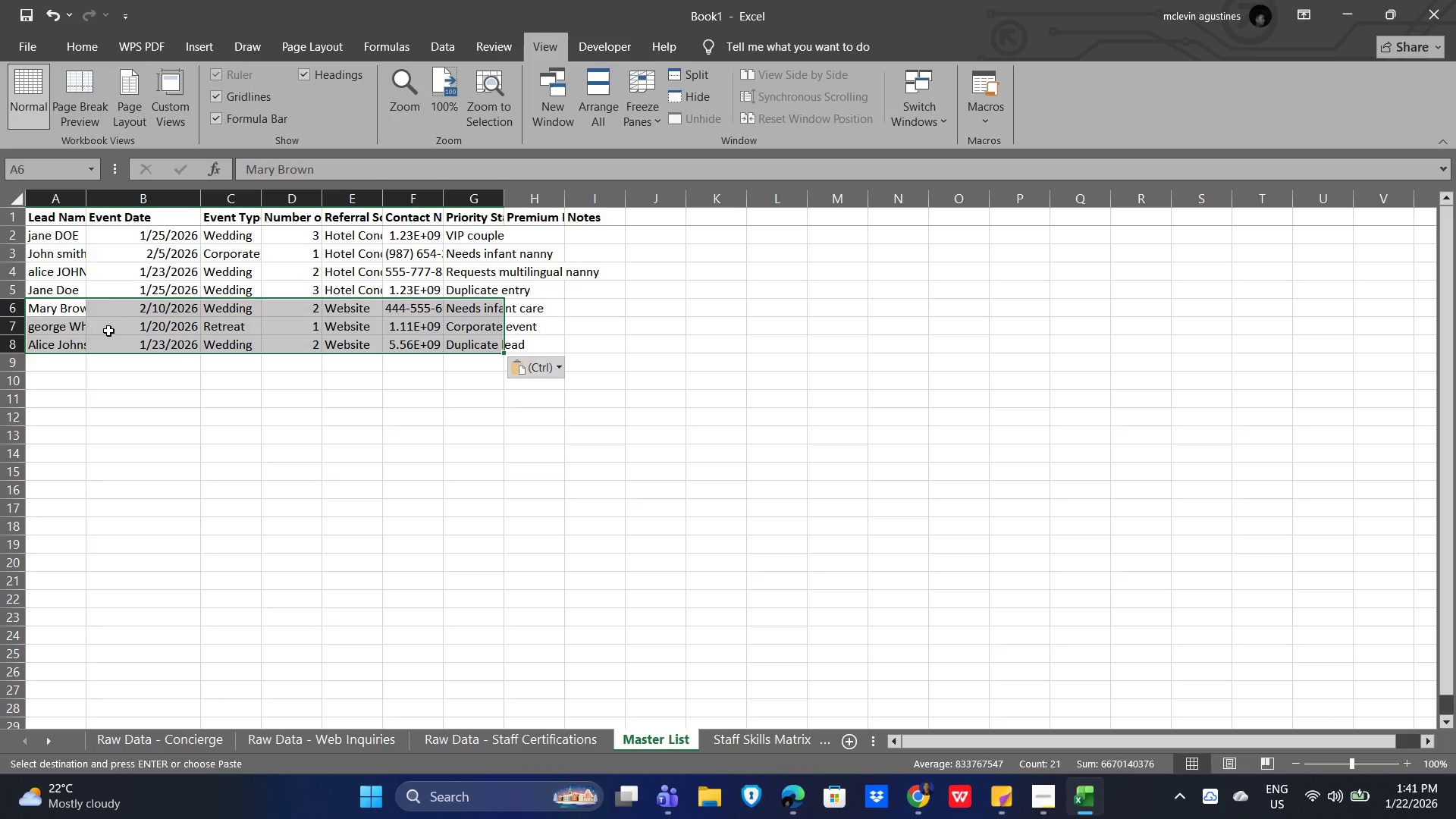 
wait(14.64)
 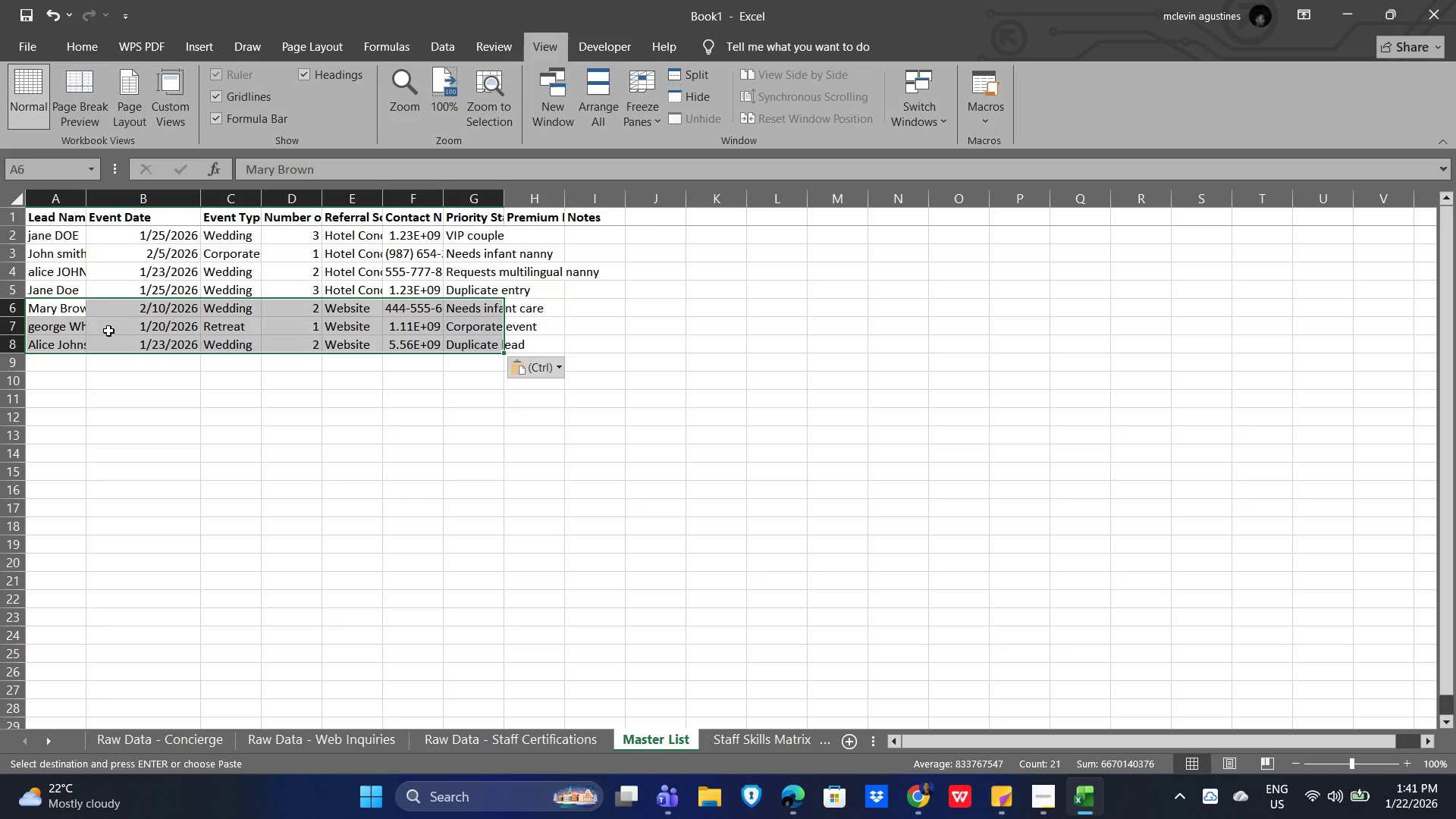 
left_click([489, 733])
 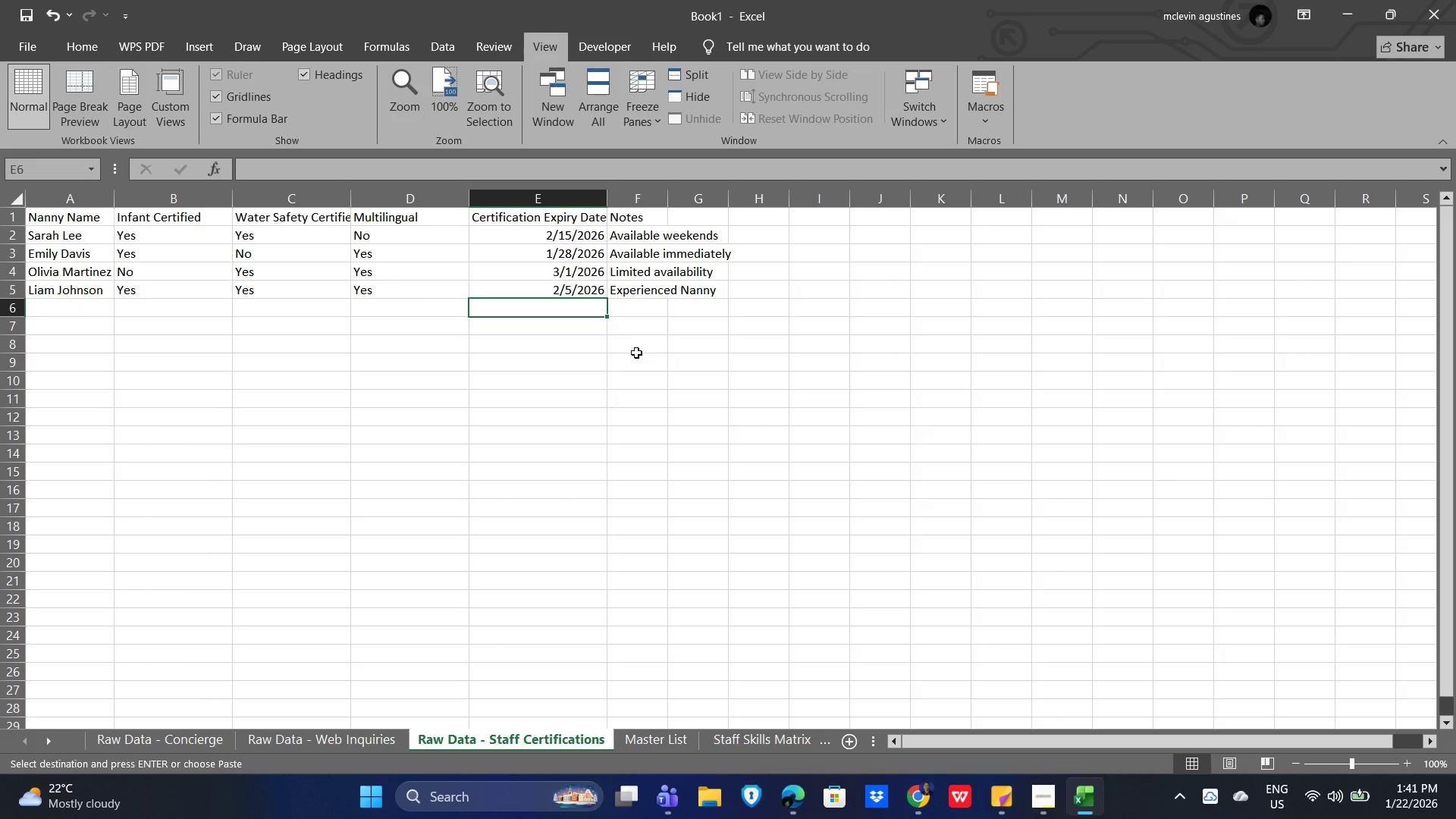 
wait(8.12)
 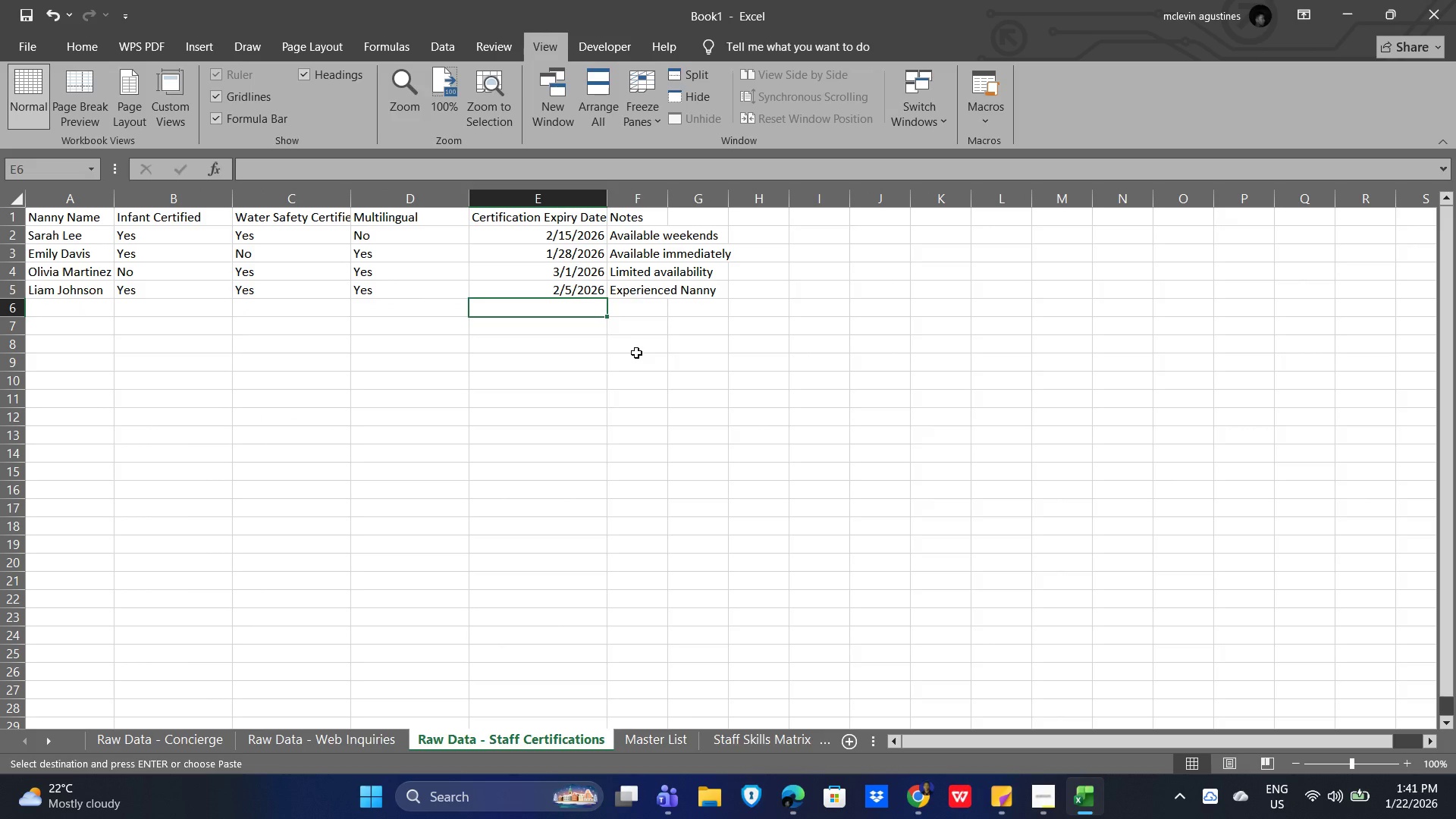 
scroll: coordinate [579, 482], scroll_direction: up, amount: 5.0
 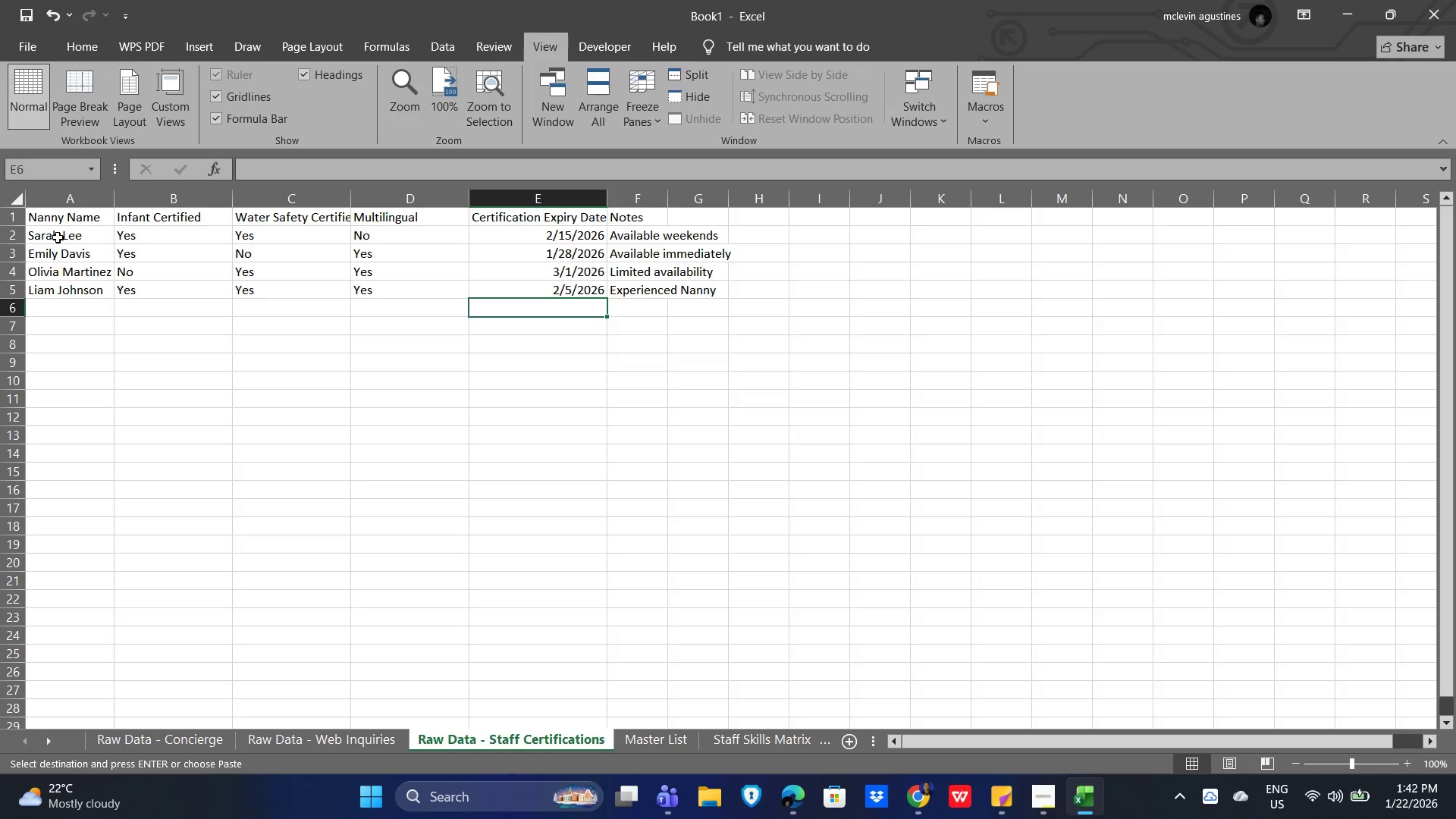 
wait(6.85)
 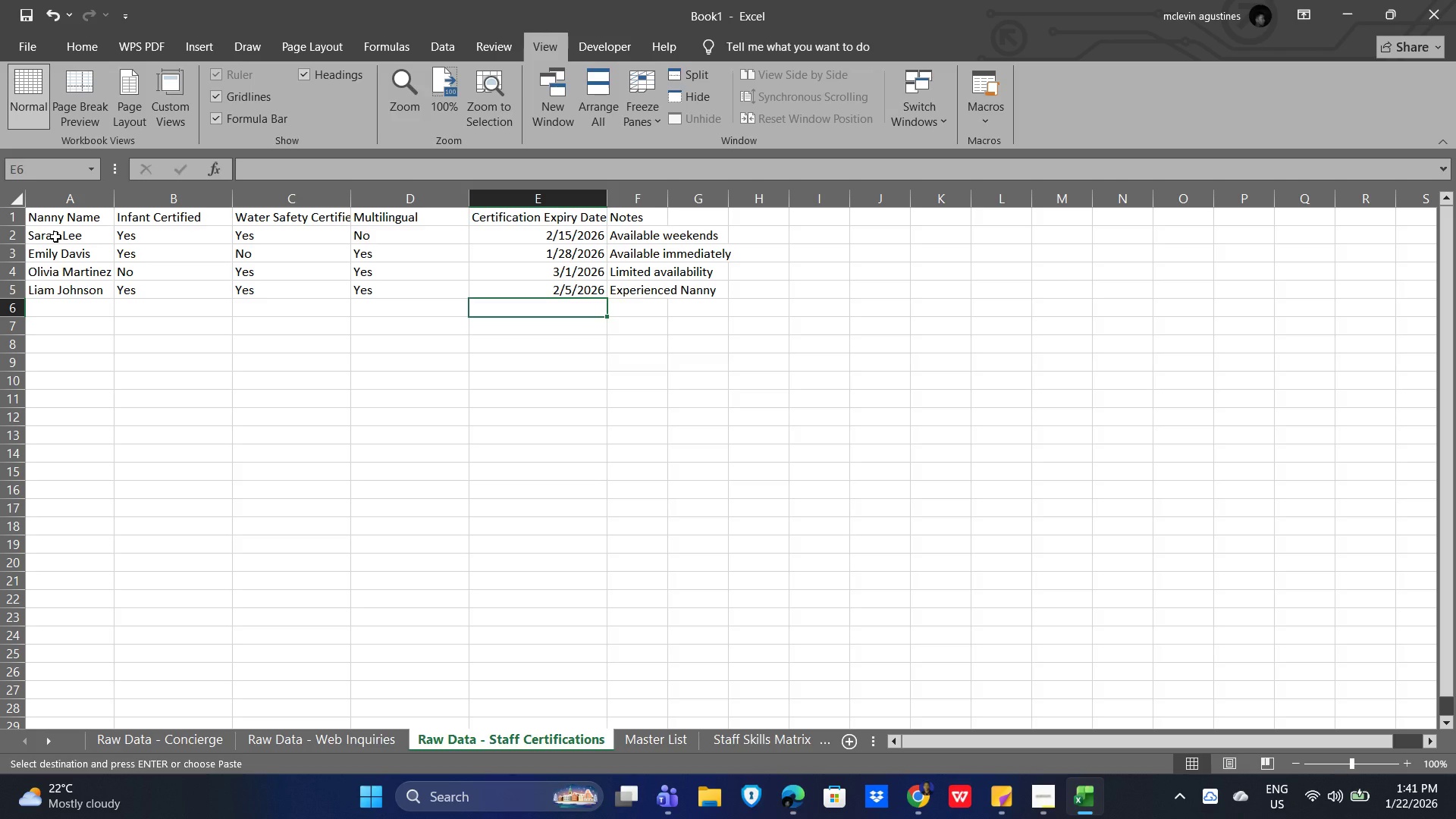 
left_click([655, 740])
 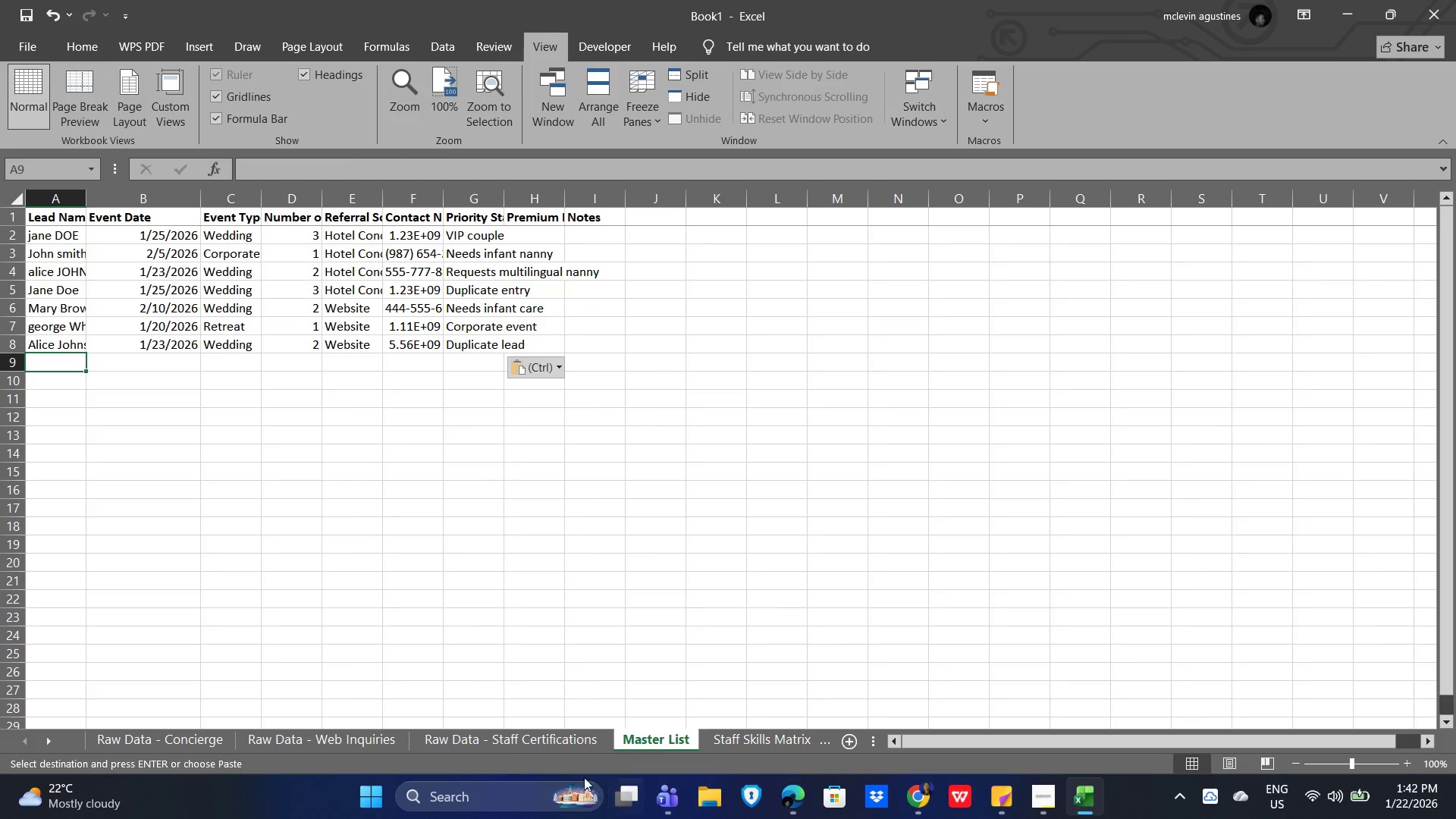 
left_click([478, 744])
 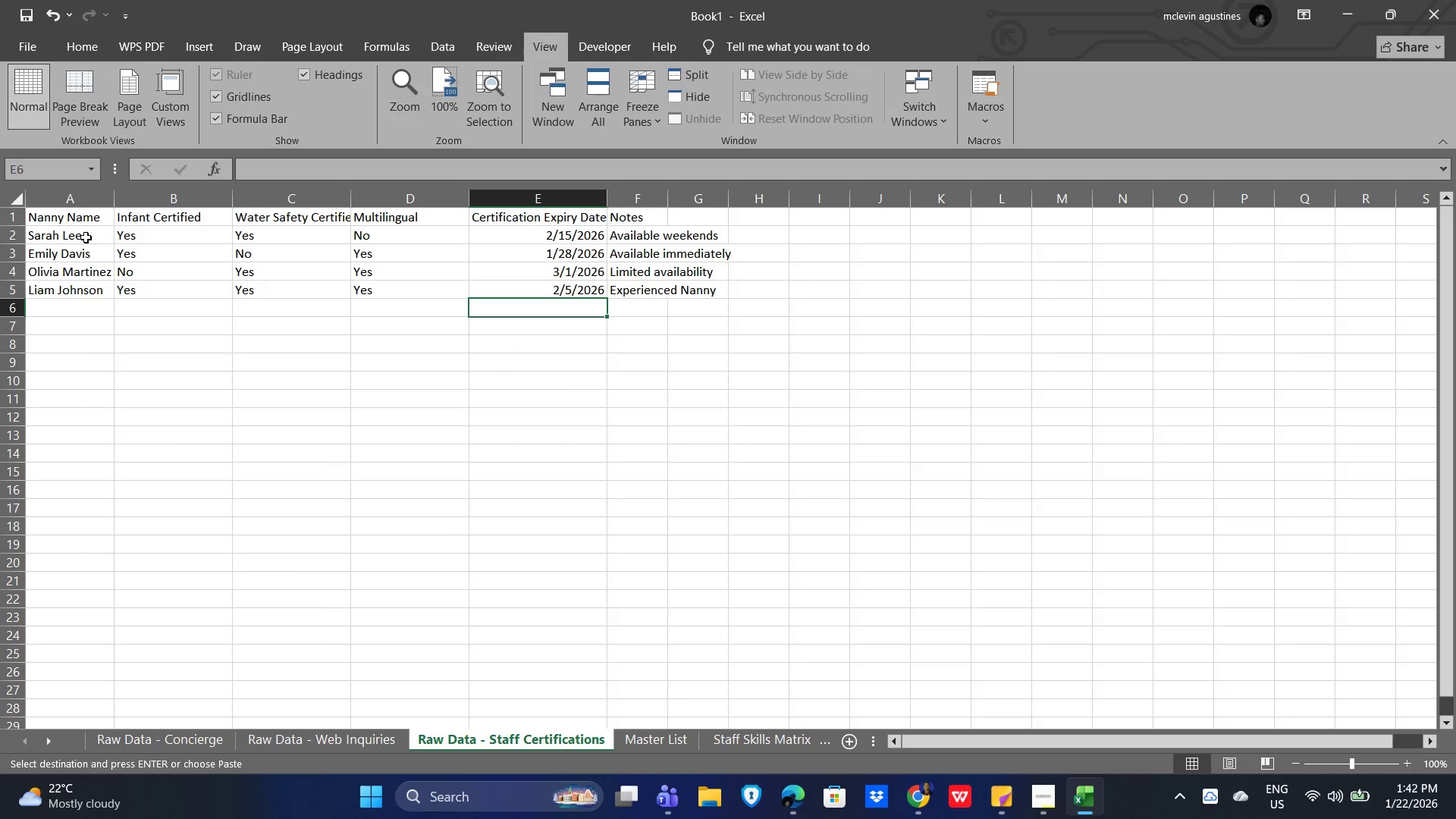 
left_click_drag(start_coordinate=[77, 237], to_coordinate=[664, 293])
 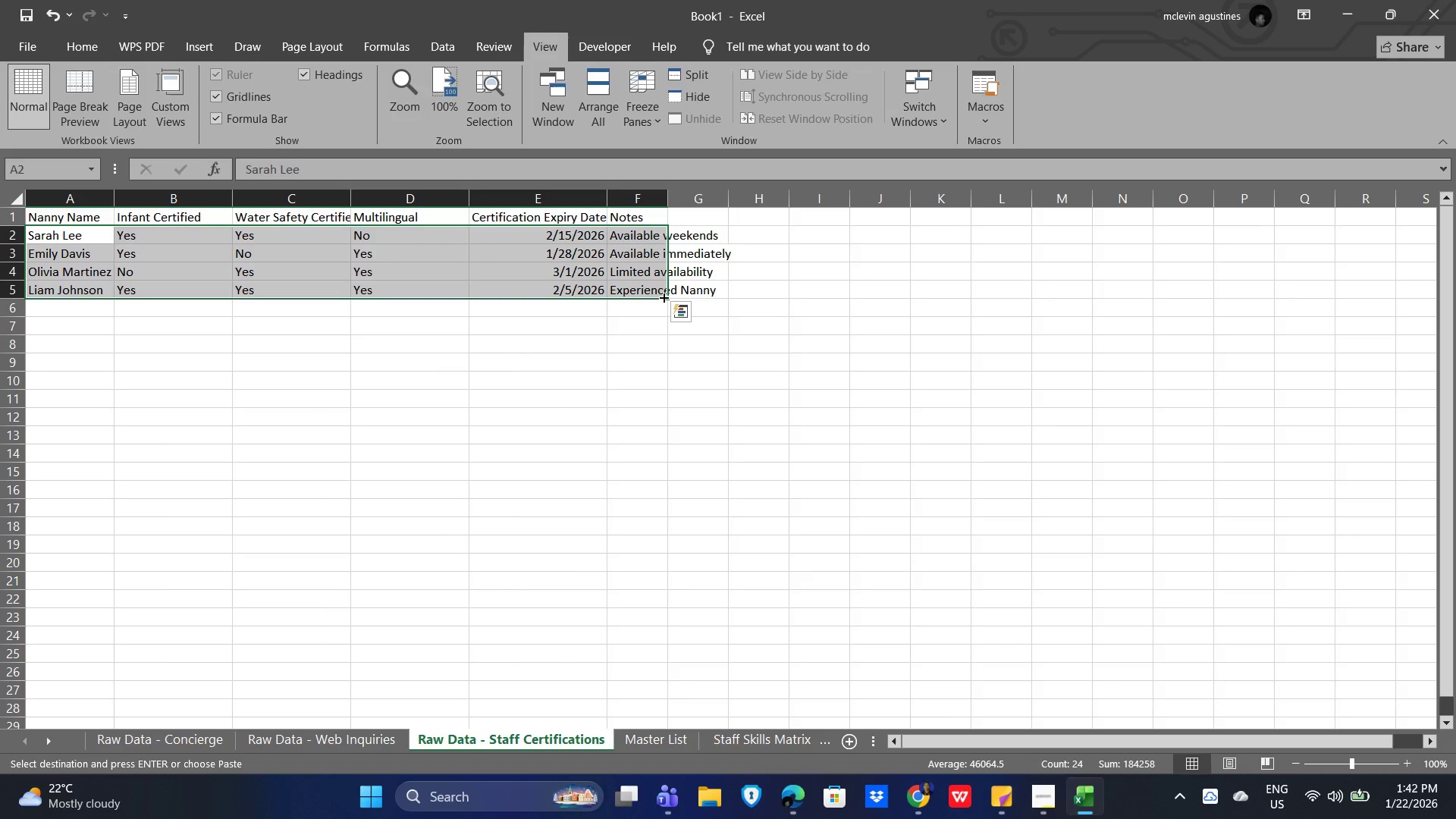 
key(Control+C)
 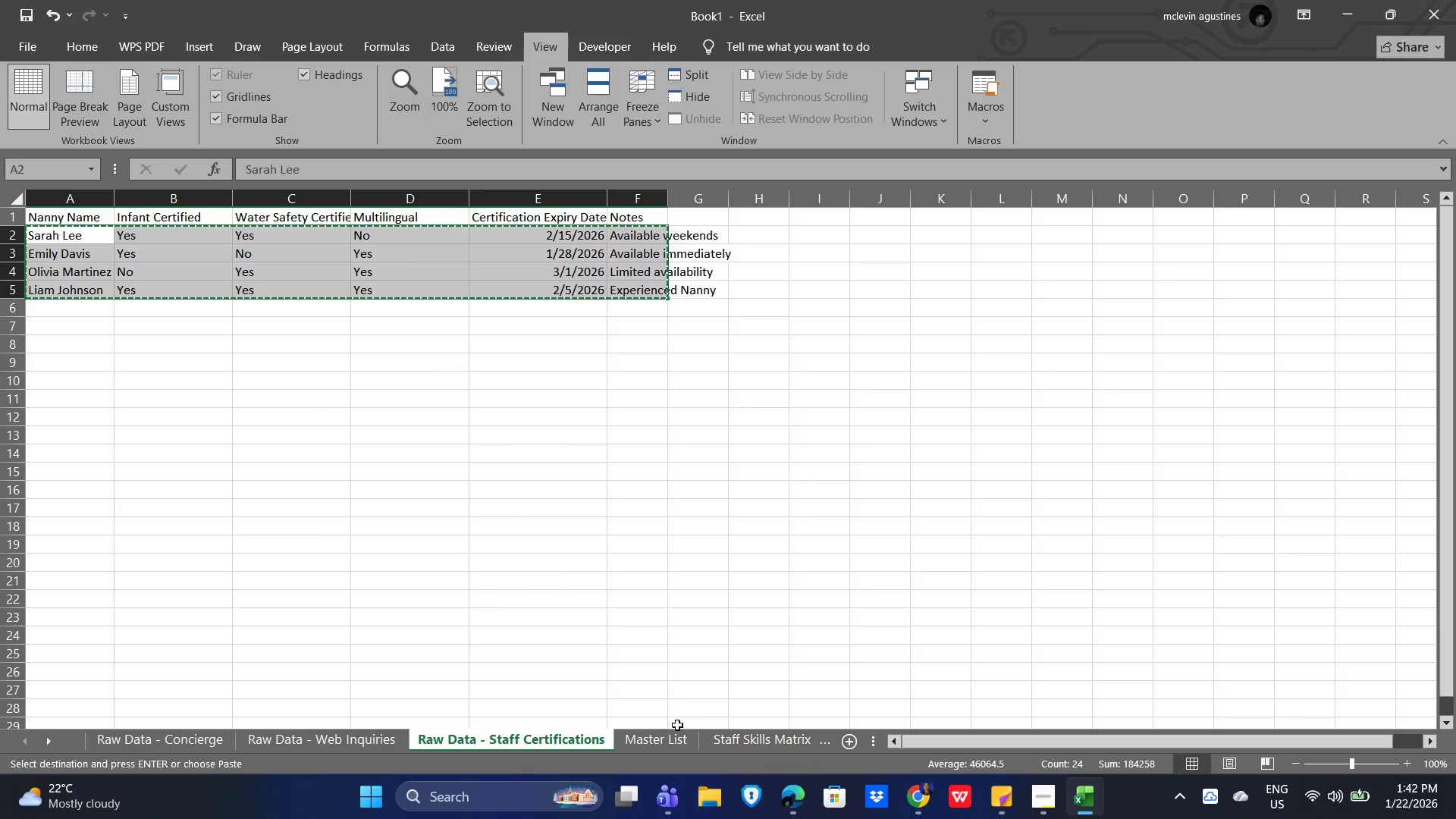 
left_click([657, 742])
 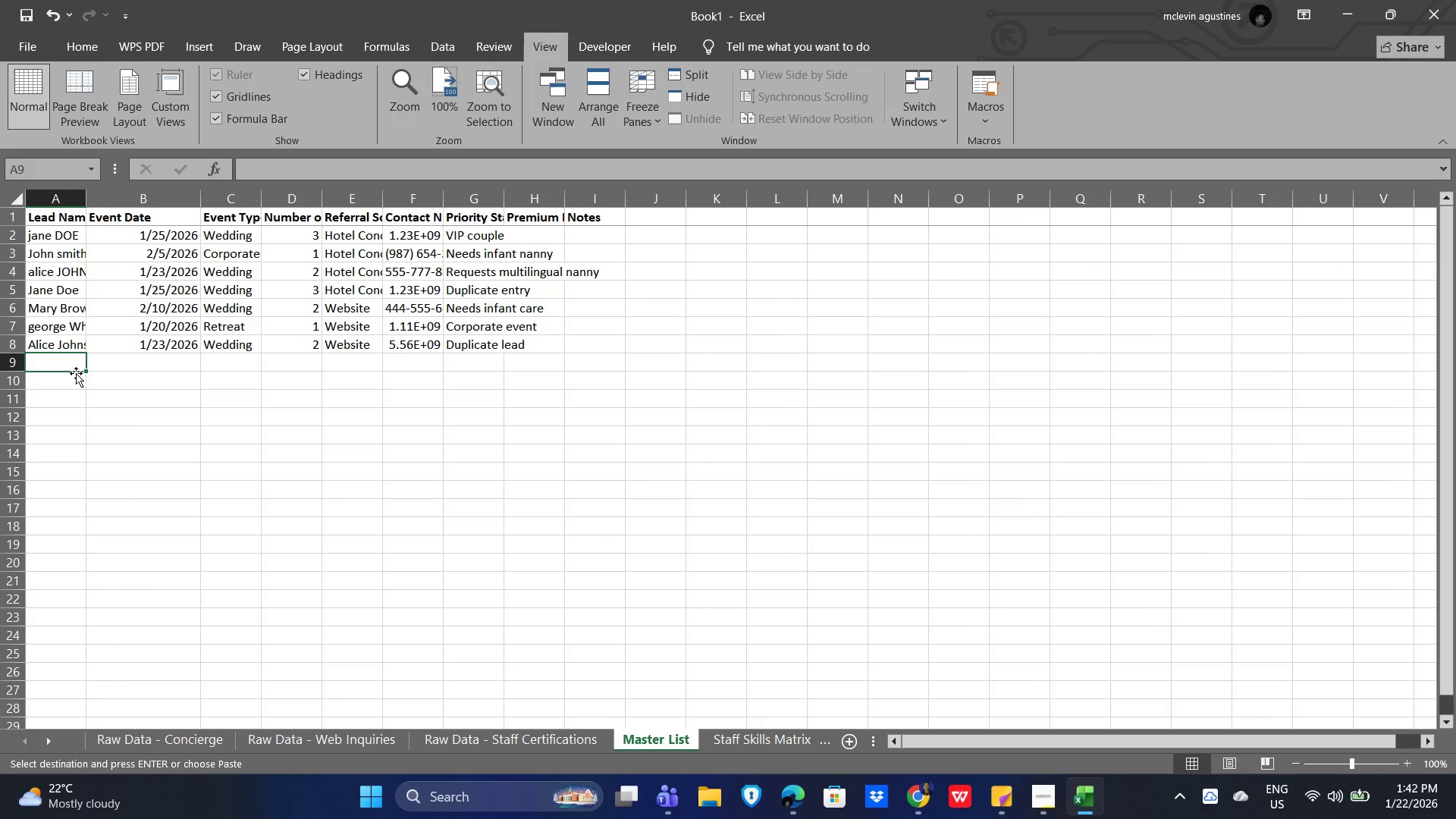 
key(Control+V)
 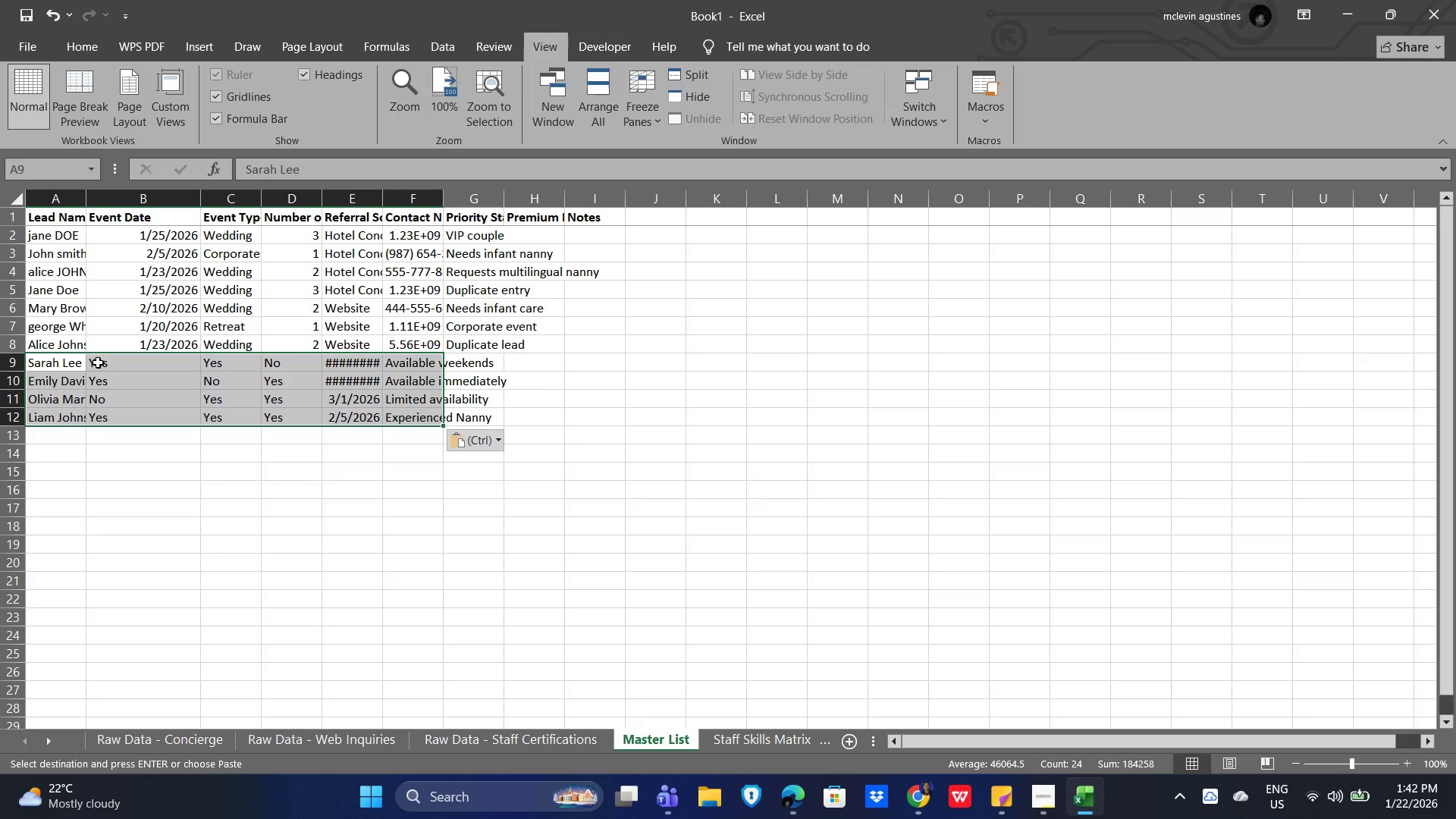 
wait(25.67)
 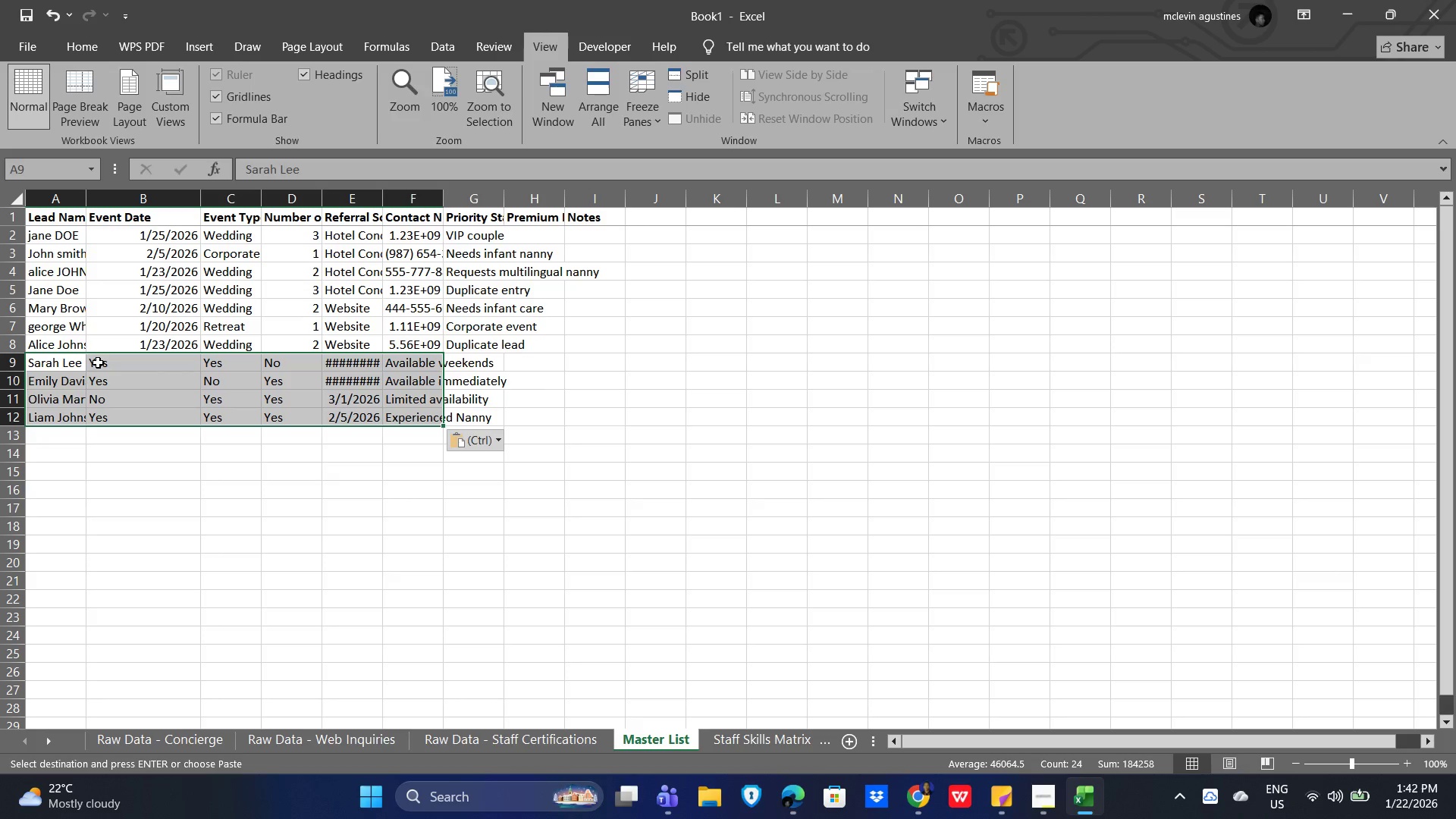 
key(Control+Z)
 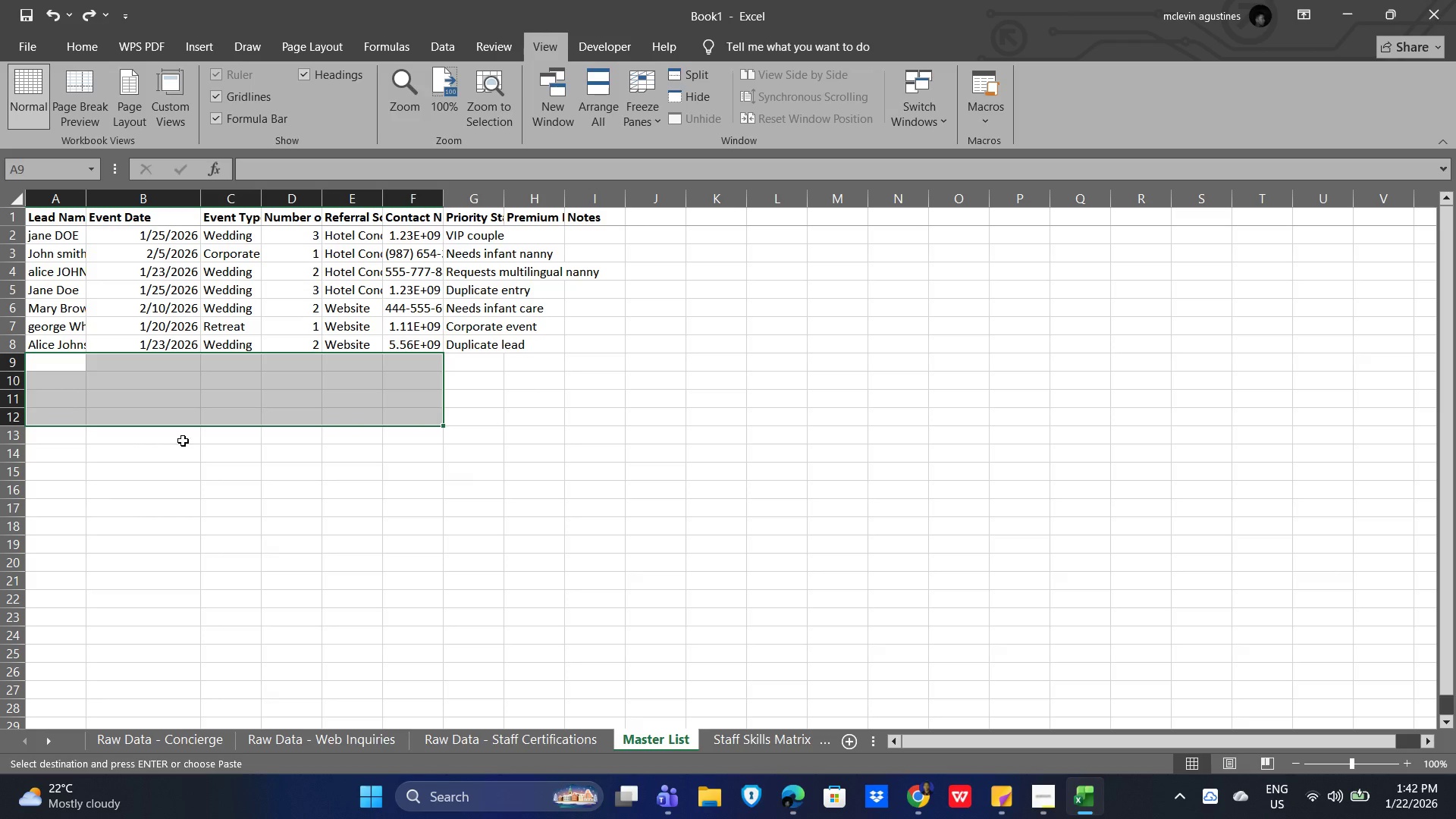 
key(Control+Z)
 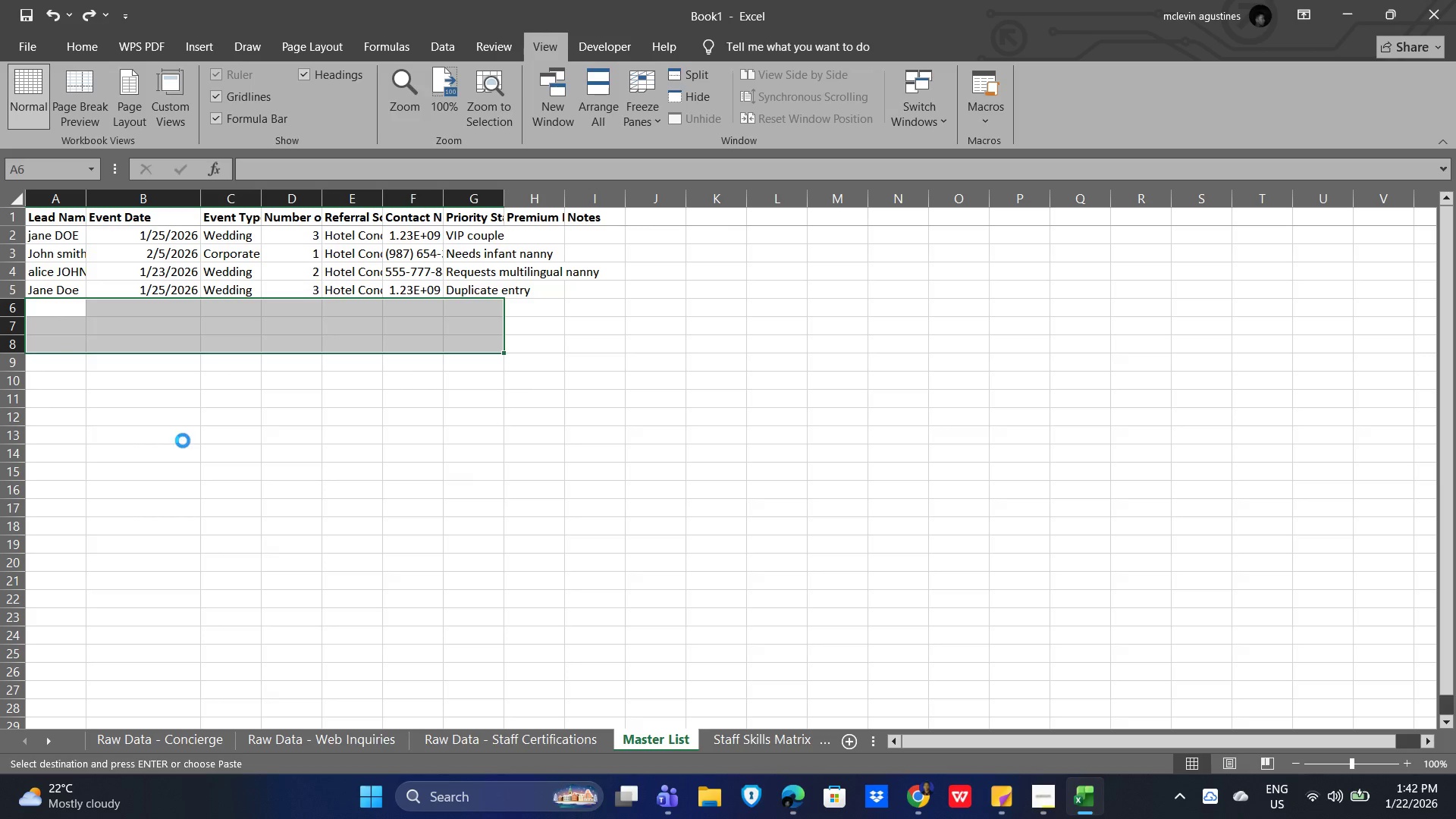 
key(Control+Z)
 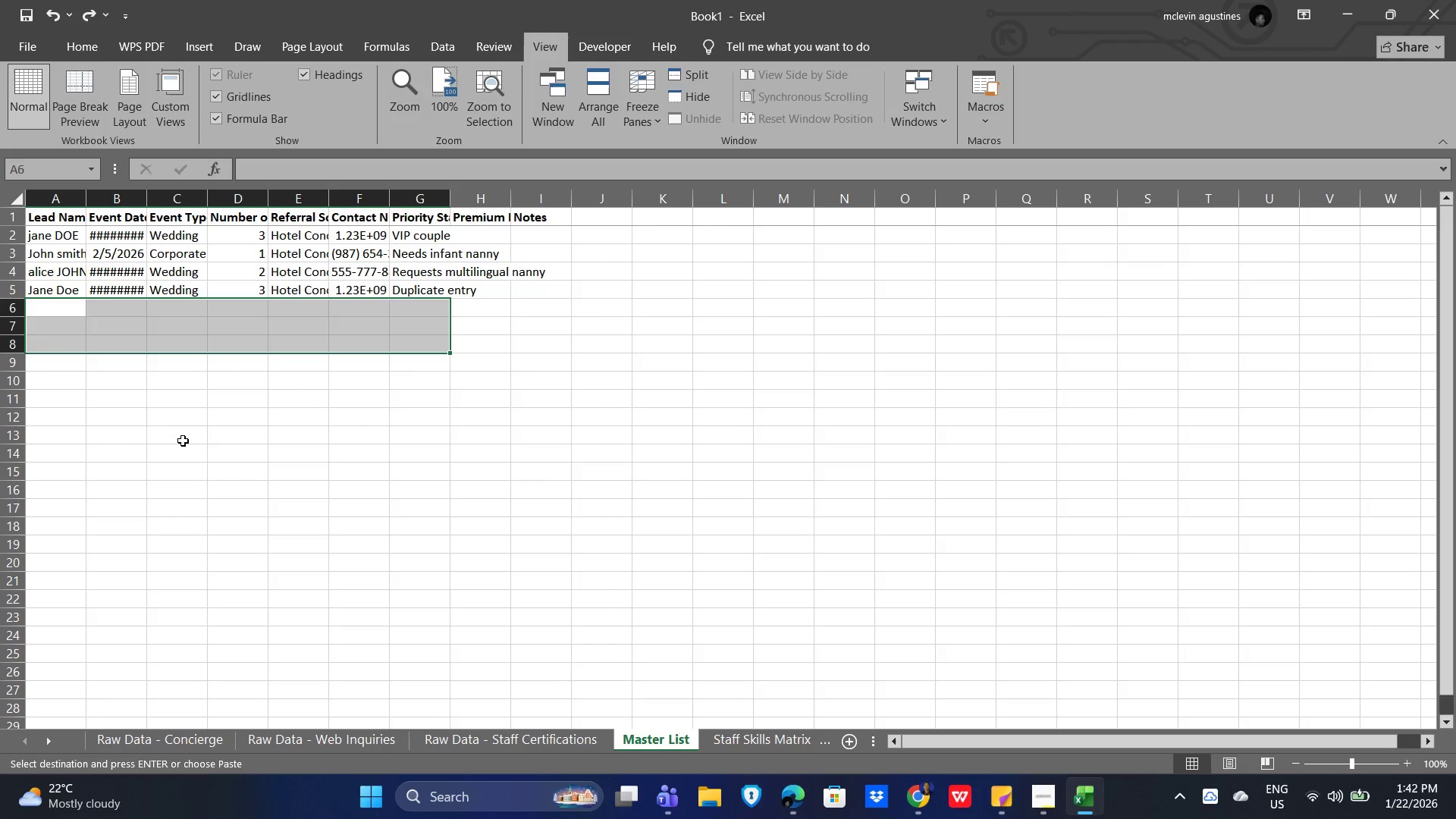 
key(Control+Z)
 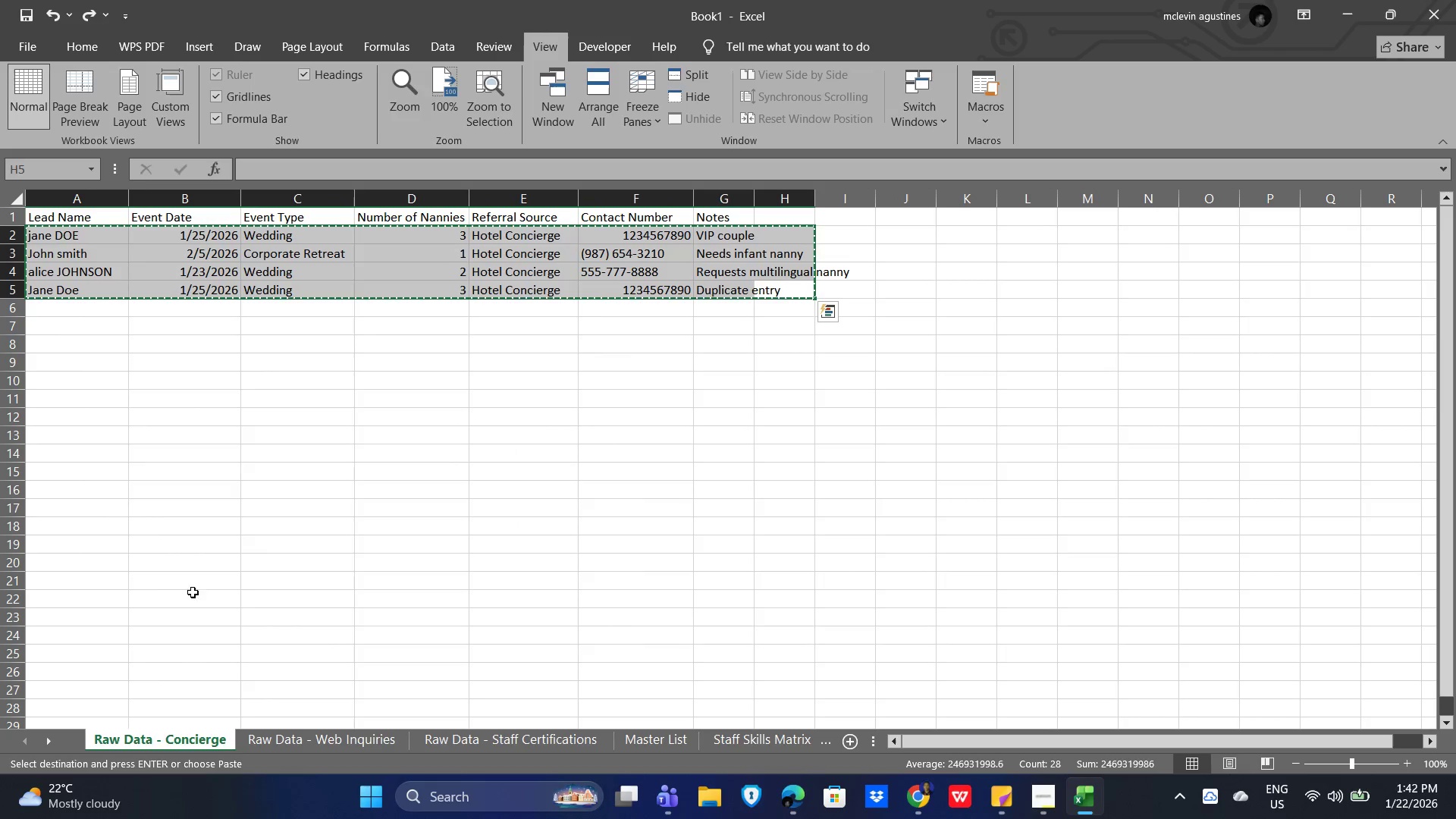 
left_click([195, 331])
 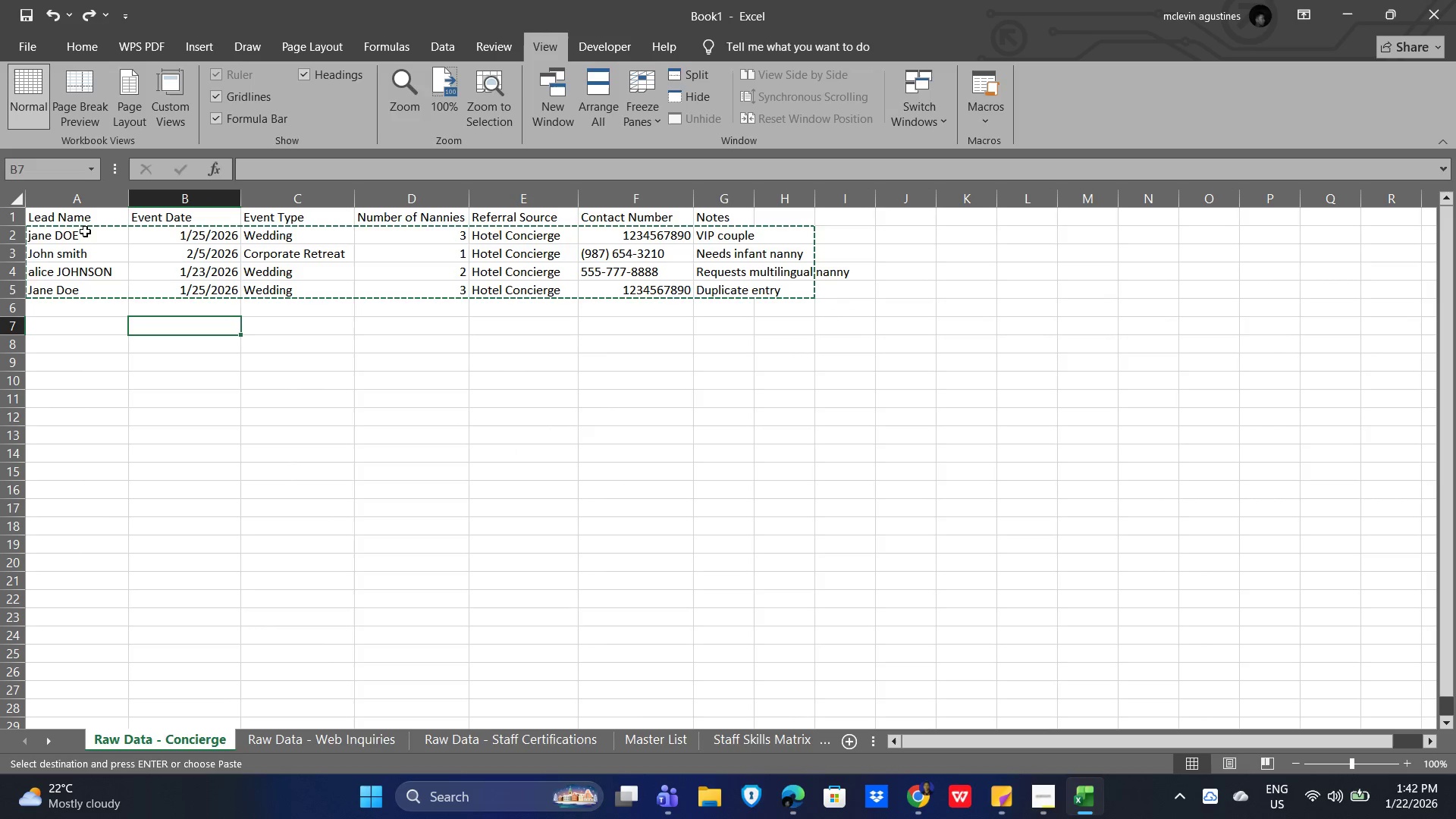 
left_click_drag(start_coordinate=[83, 231], to_coordinate=[92, 284])
 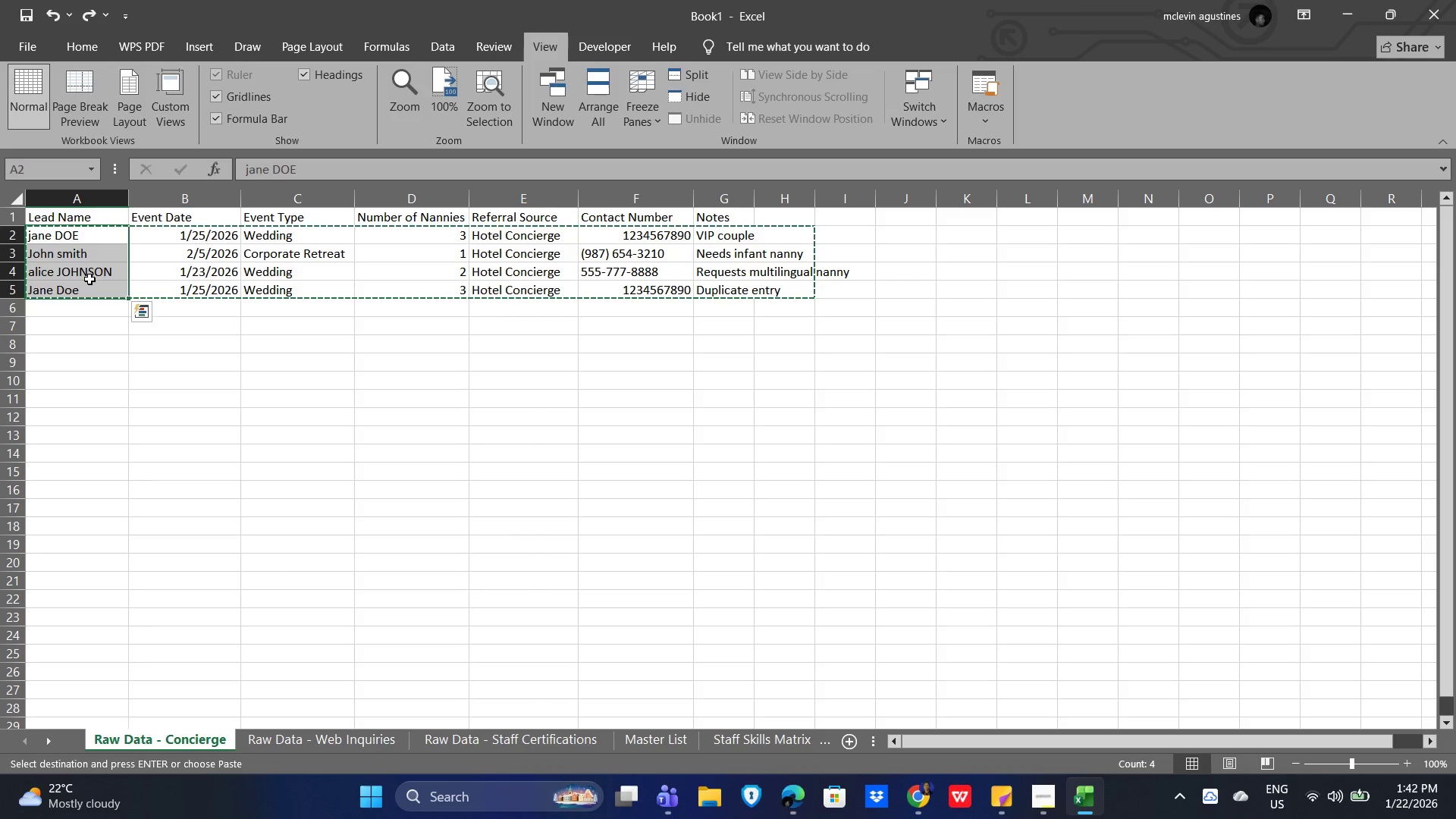 
key(Control+C)
 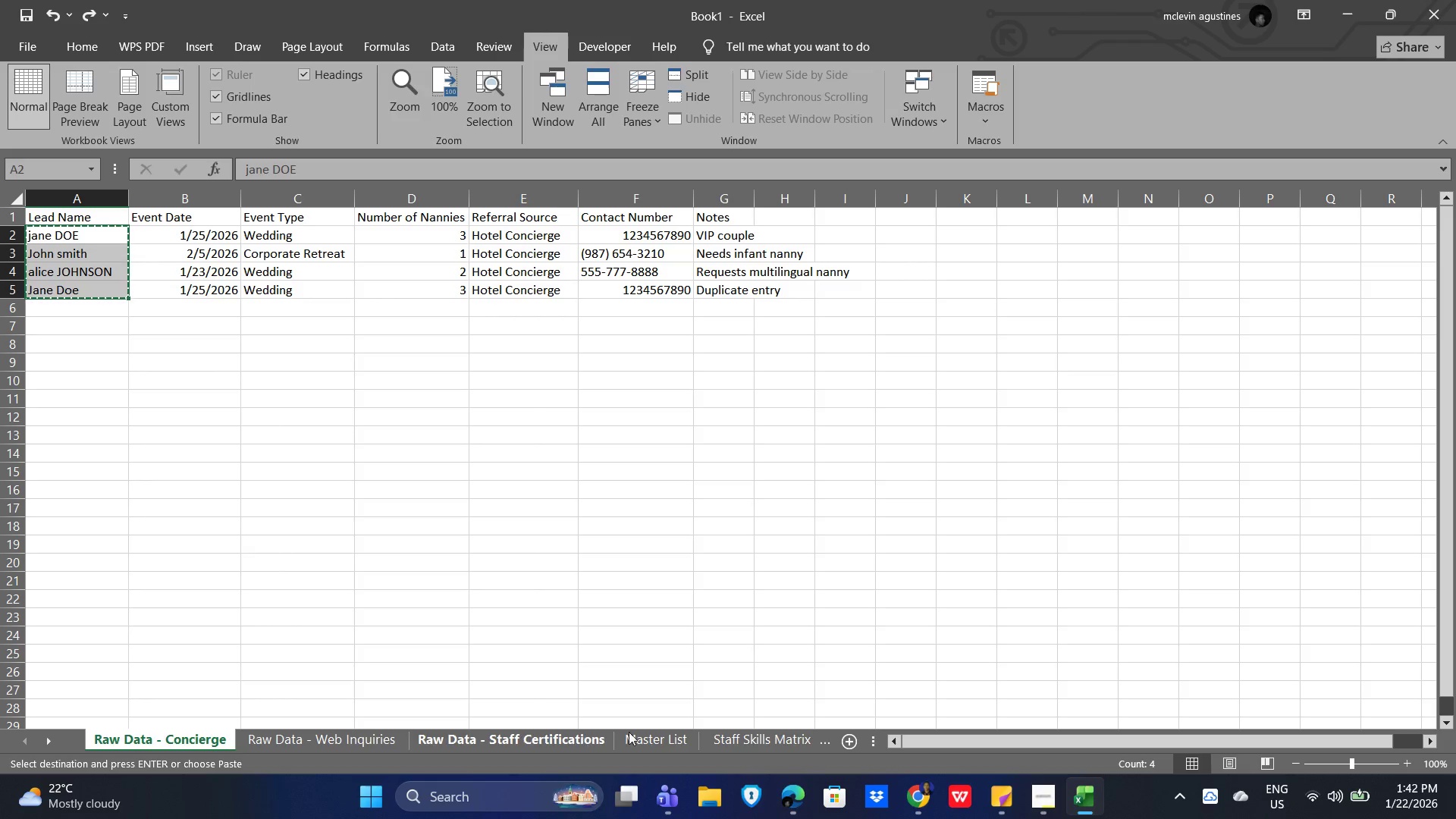 
left_click([655, 733])
 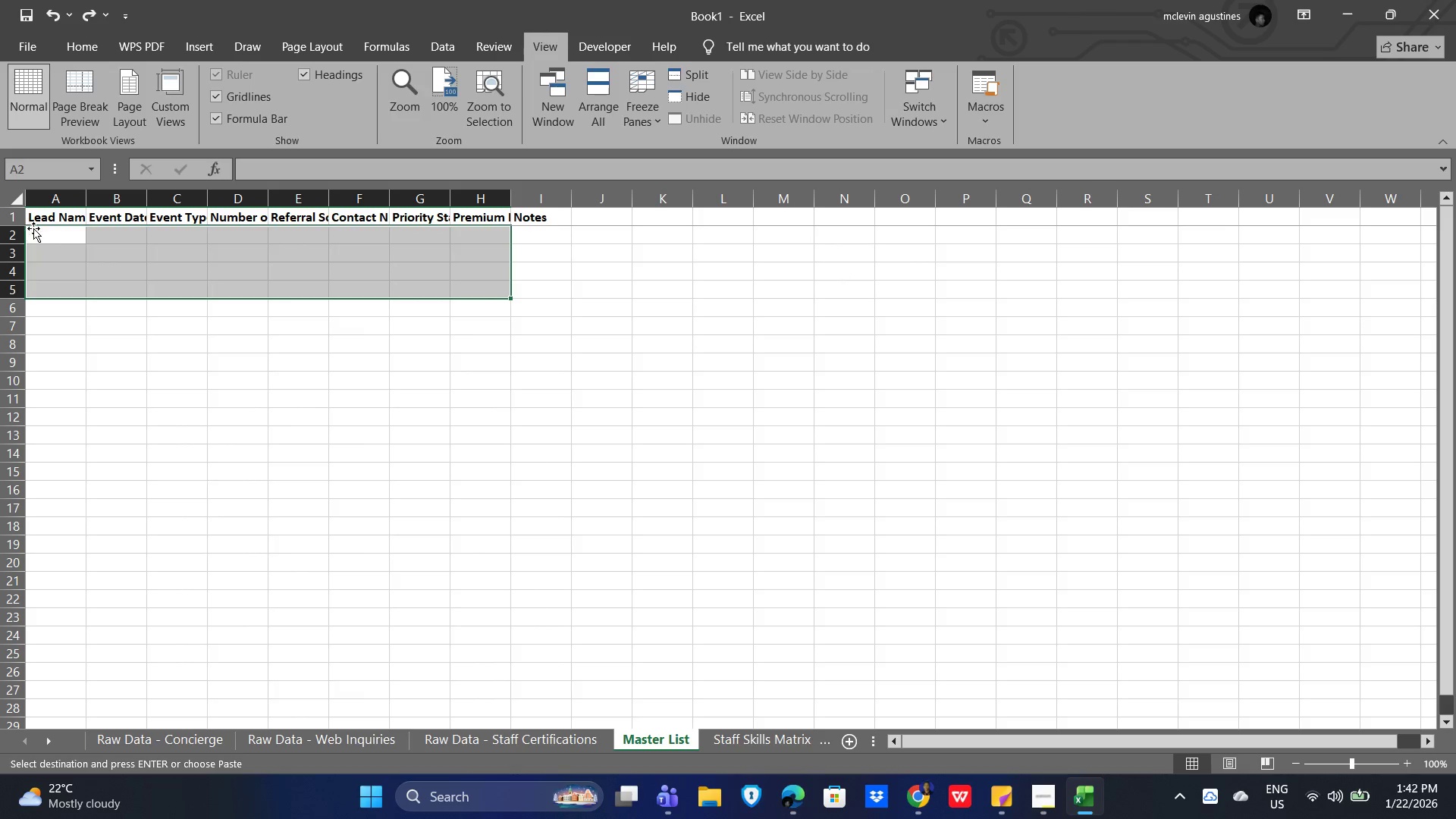 
left_click([58, 236])
 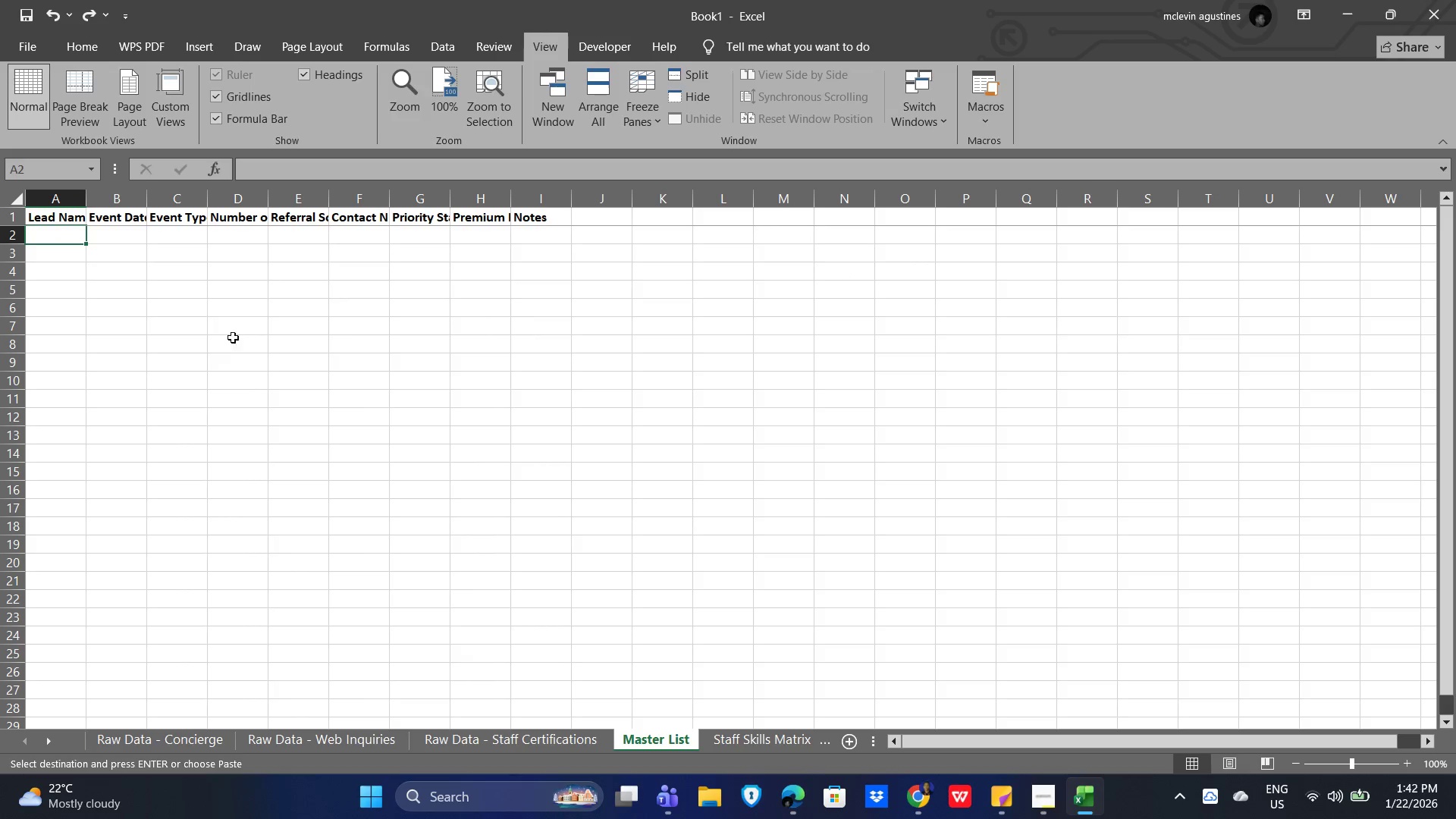 
key(Control+V)
 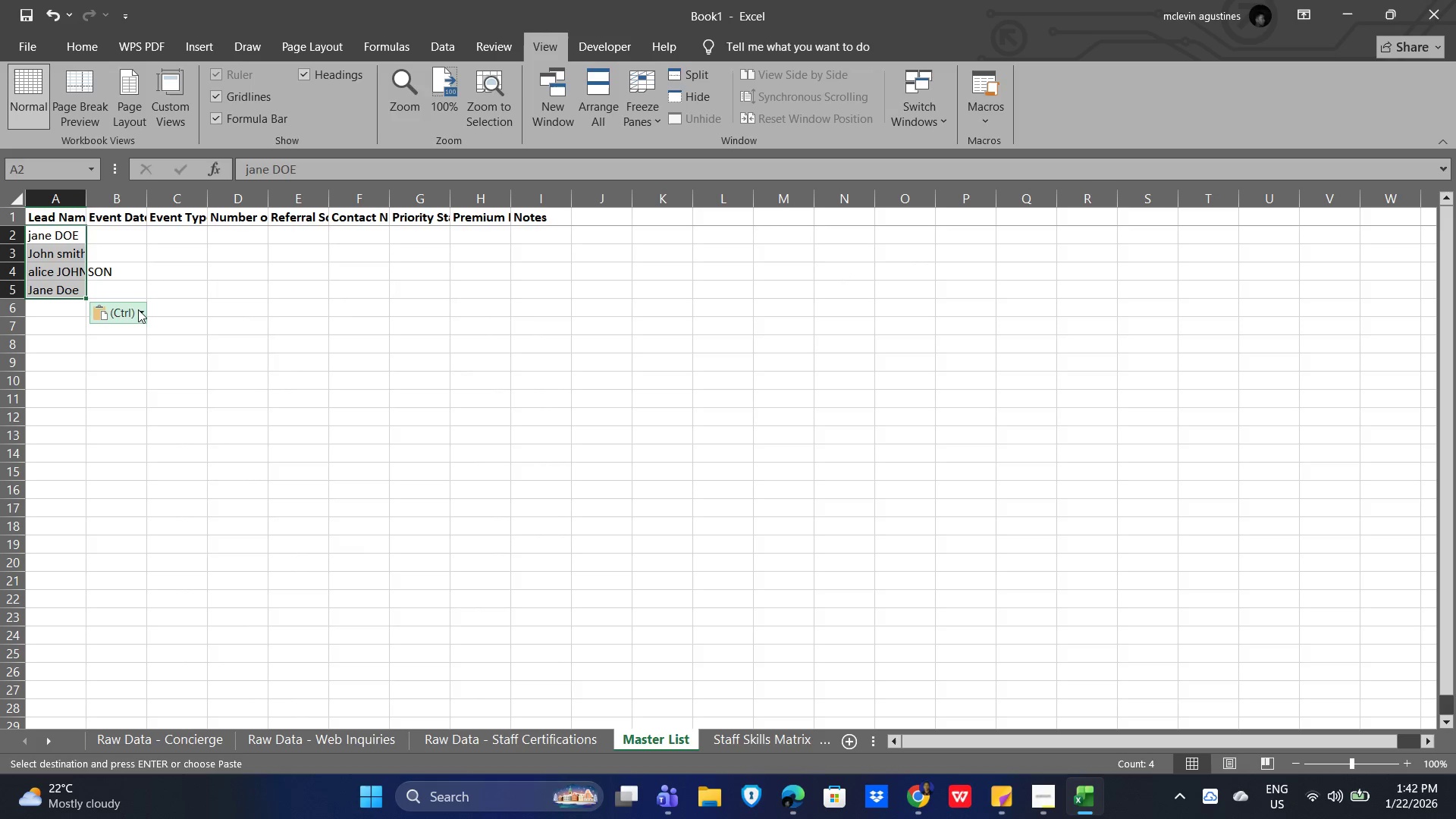 
left_click([139, 309])
 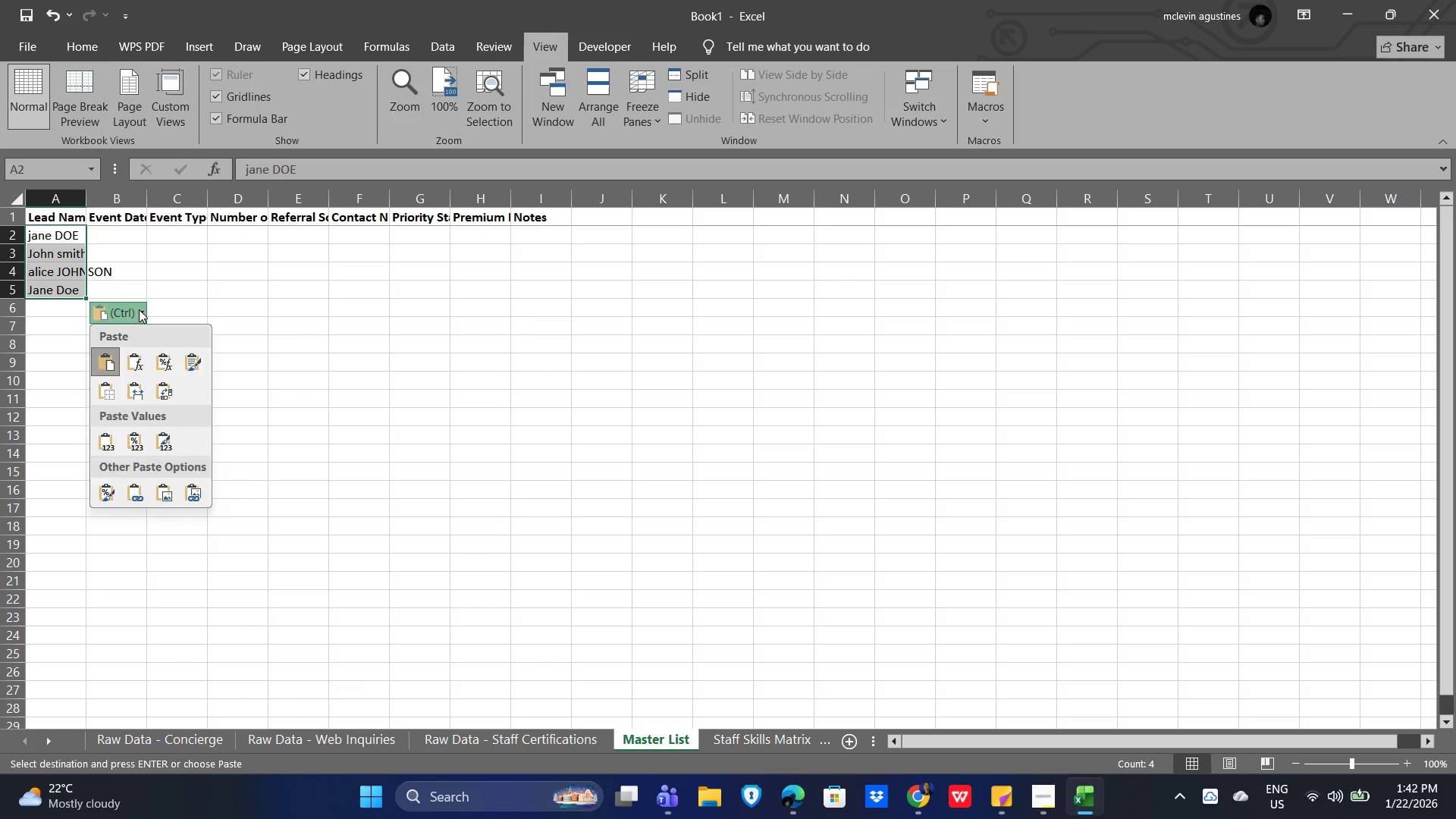 
key(Alt+AltLeft)
 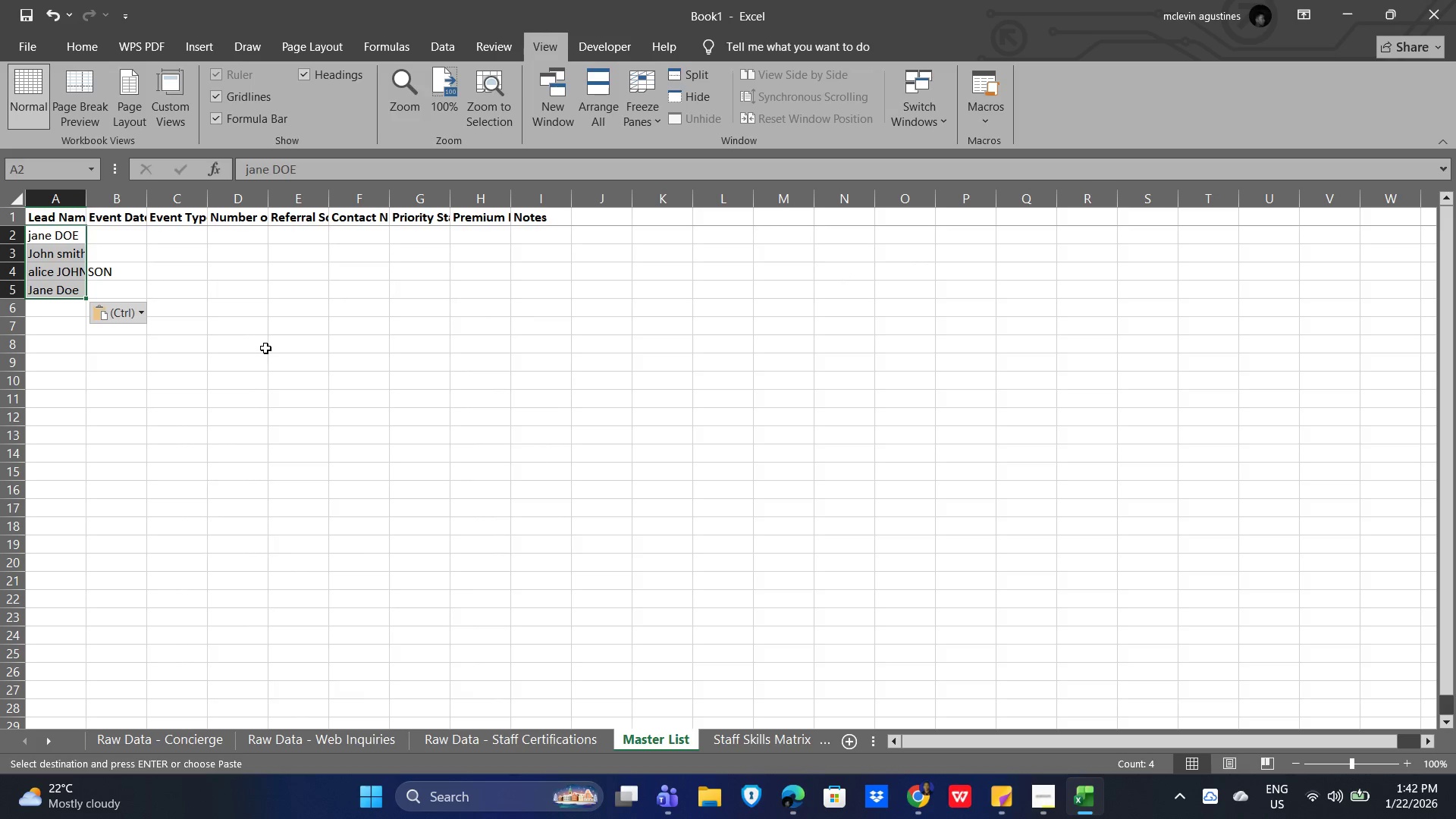 
key(Alt+AltLeft)
 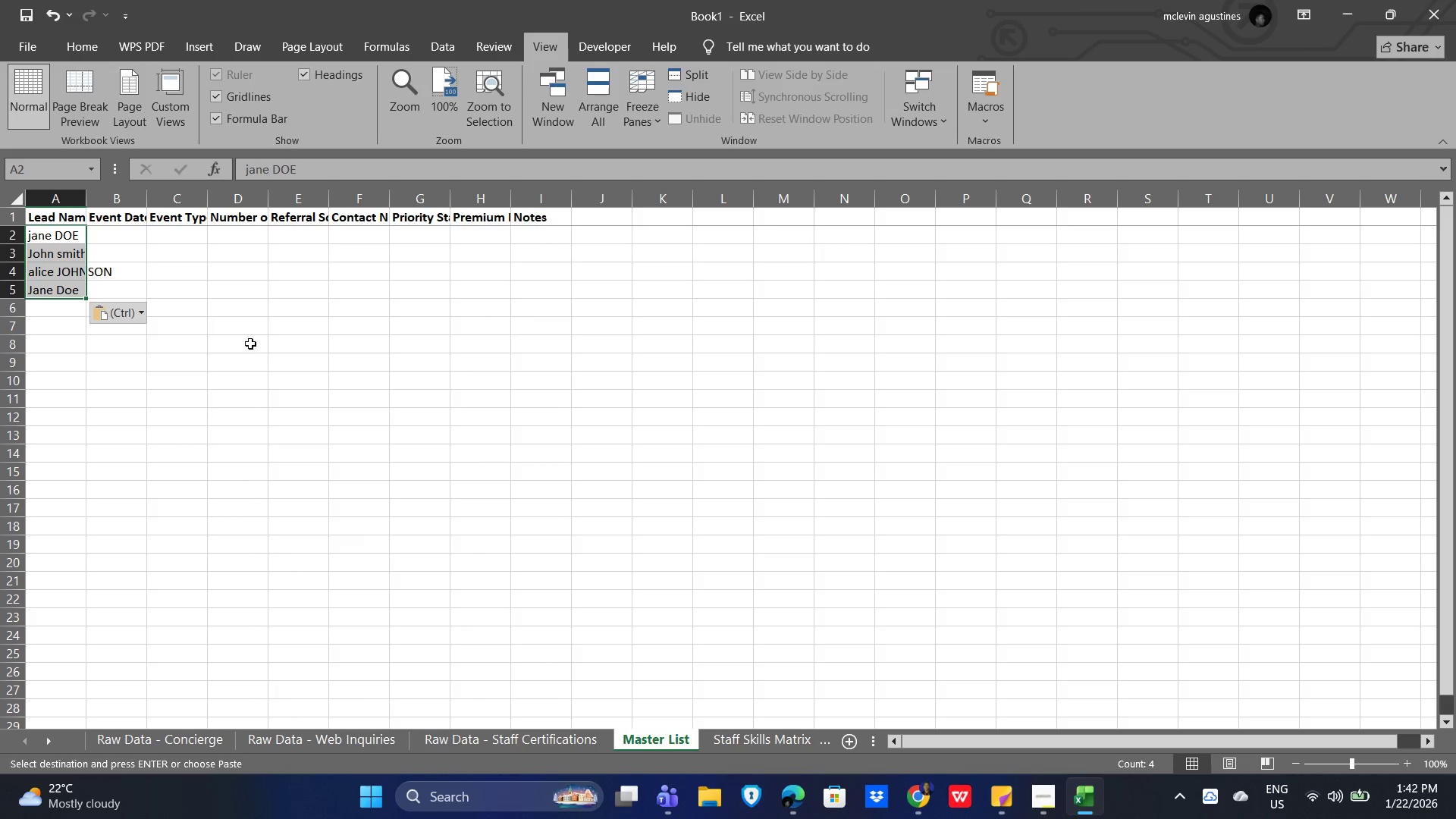 
key(Alt+Tab)